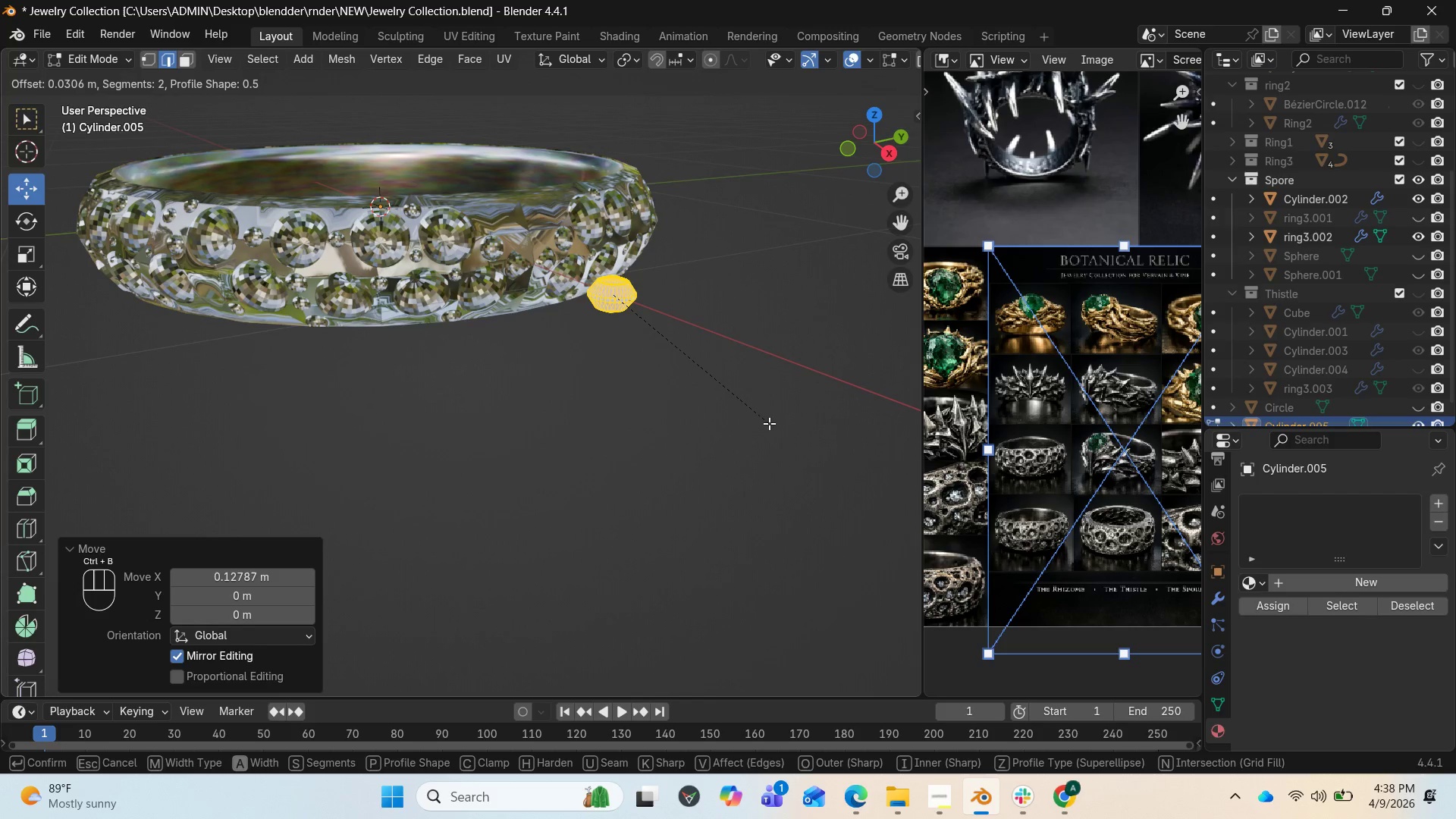 
left_click([769, 423])
 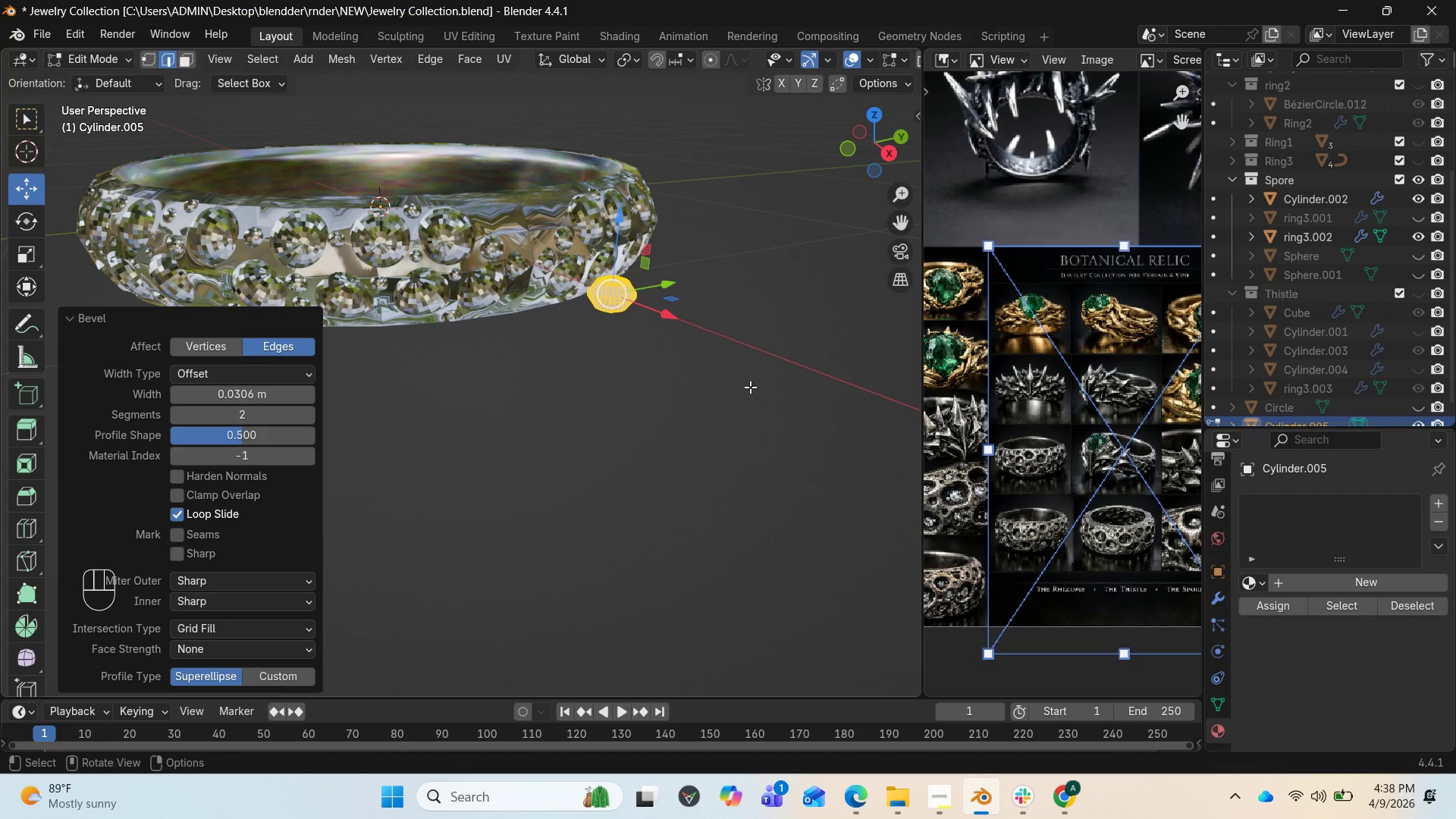 
scroll: coordinate [737, 381], scroll_direction: up, amount: 4.0
 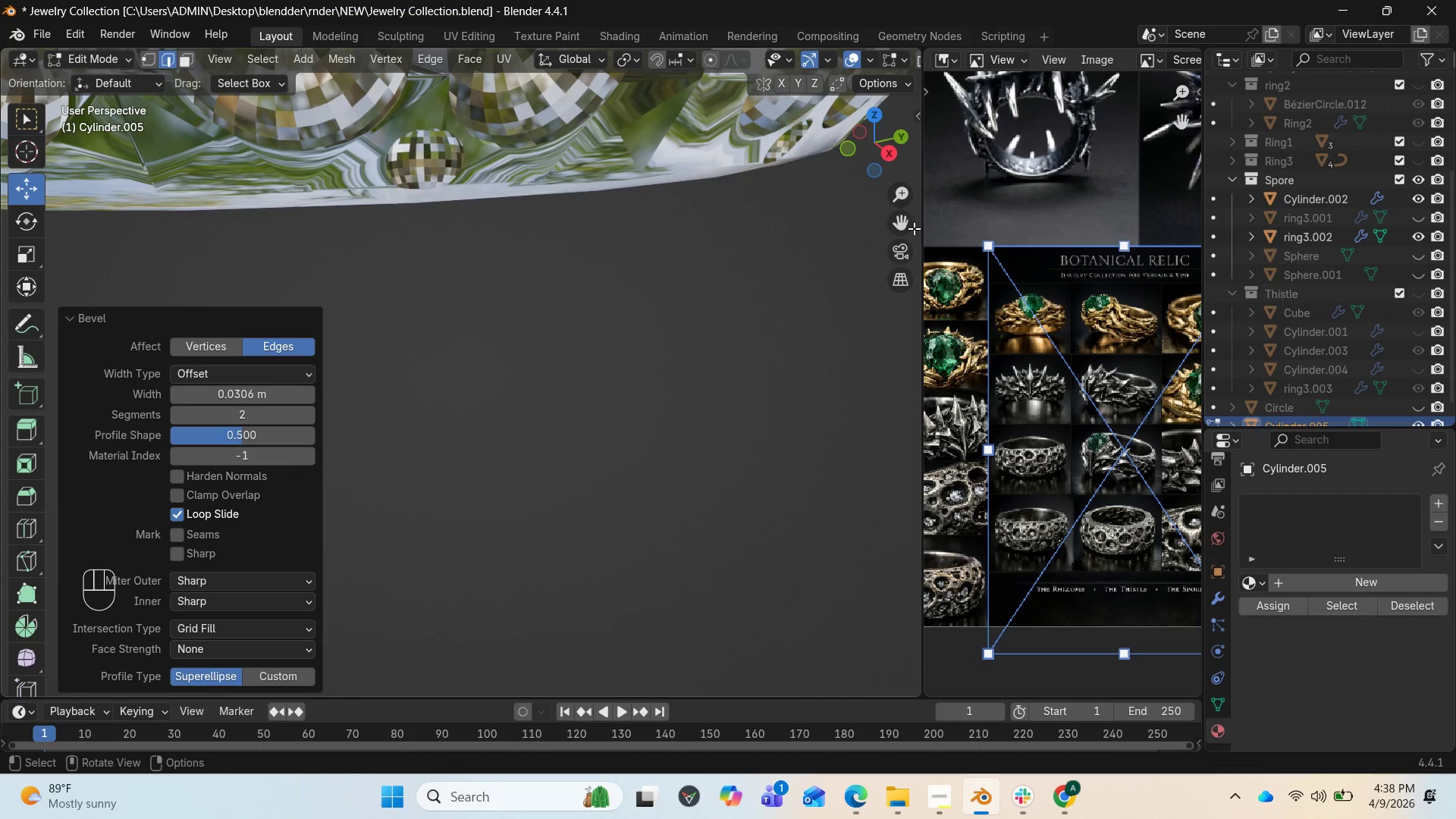 
left_click_drag(start_coordinate=[898, 220], to_coordinate=[739, 331])
 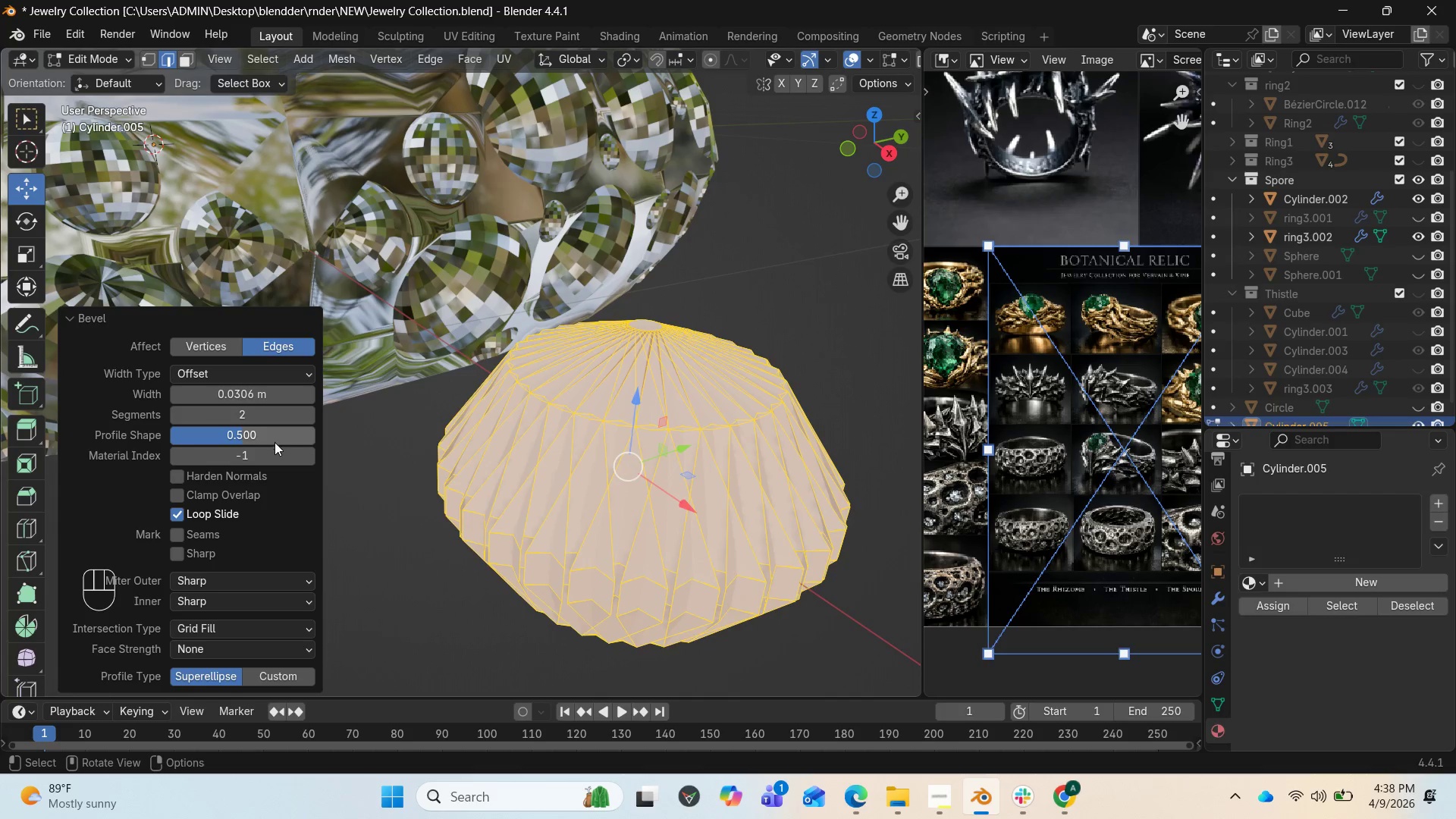 
scroll: coordinate [718, 563], scroll_direction: down, amount: 1.0
 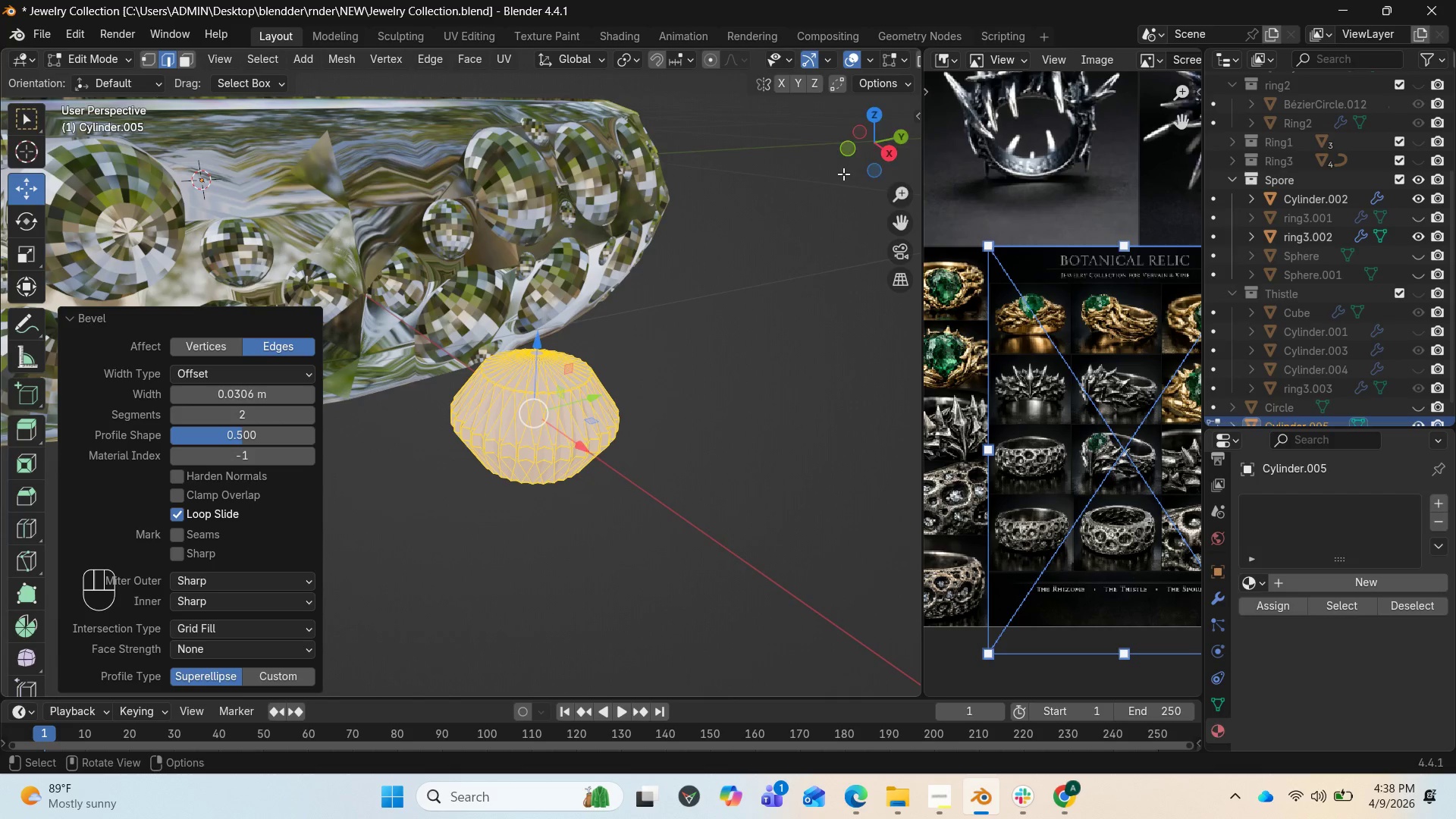 
left_click_drag(start_coordinate=[871, 151], to_coordinate=[877, 136])
 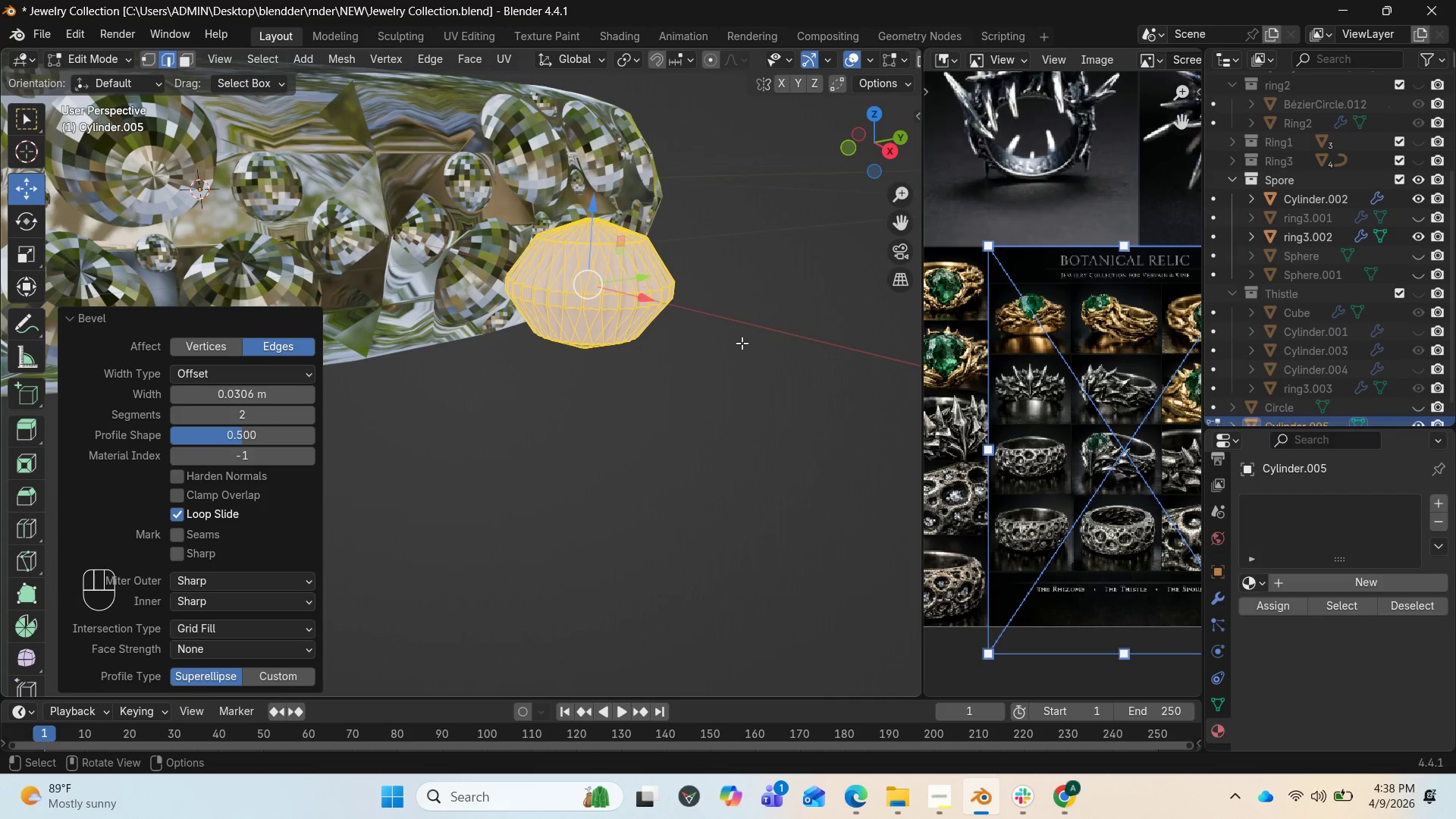 
key(Control+Tab)
 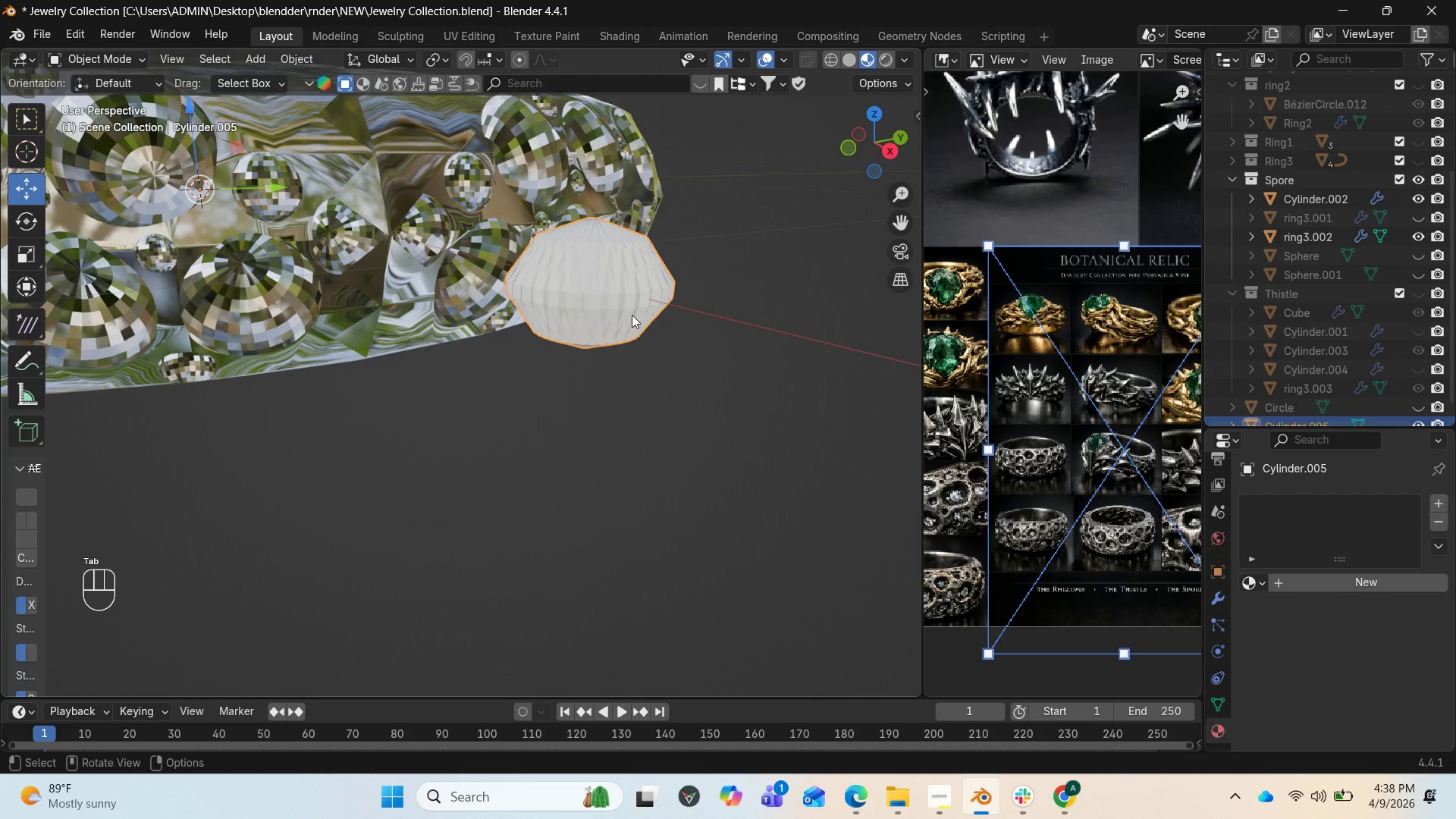 
left_click([625, 301])
 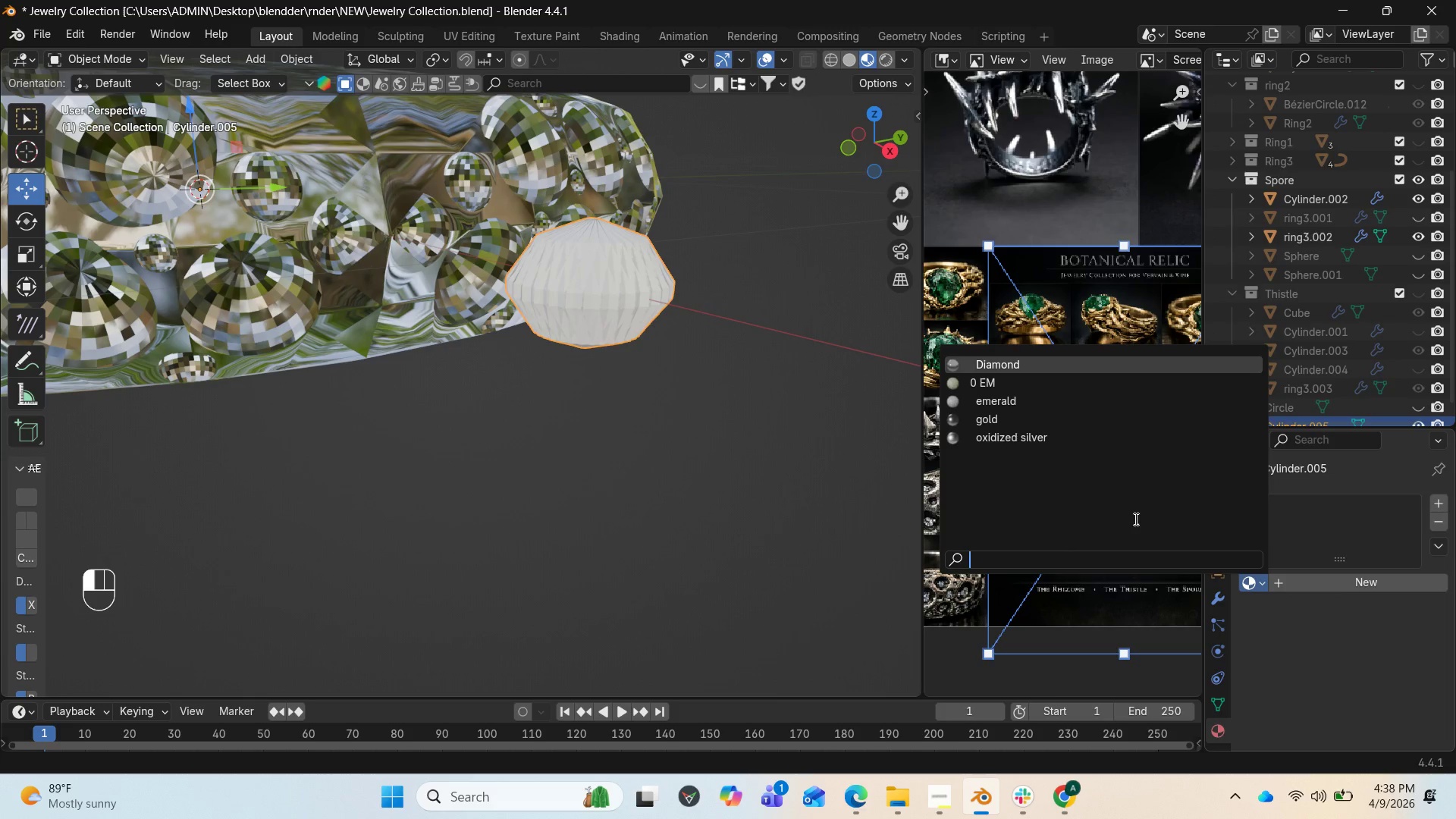 
wait(5.41)
 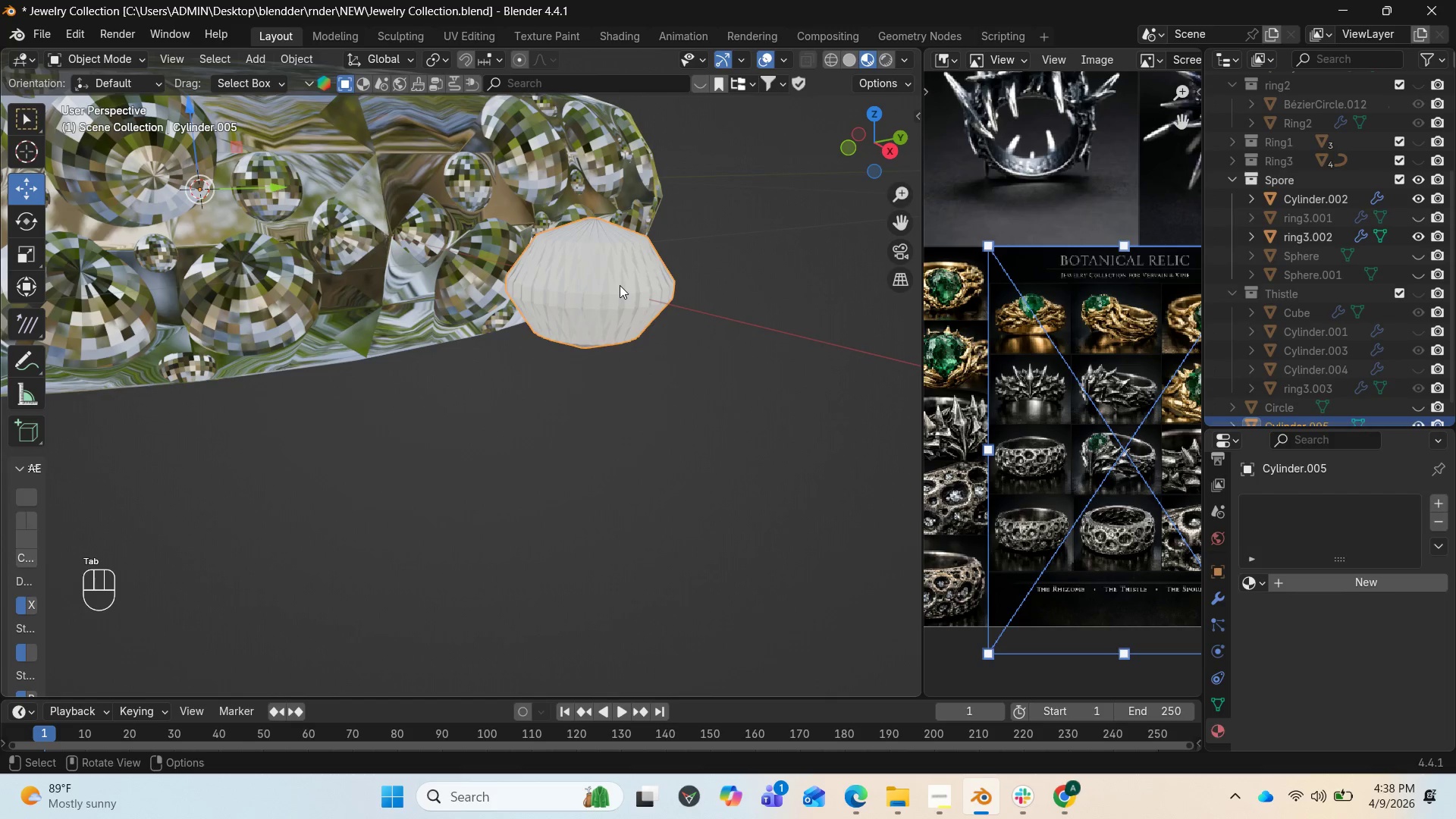 
left_click([1009, 368])
 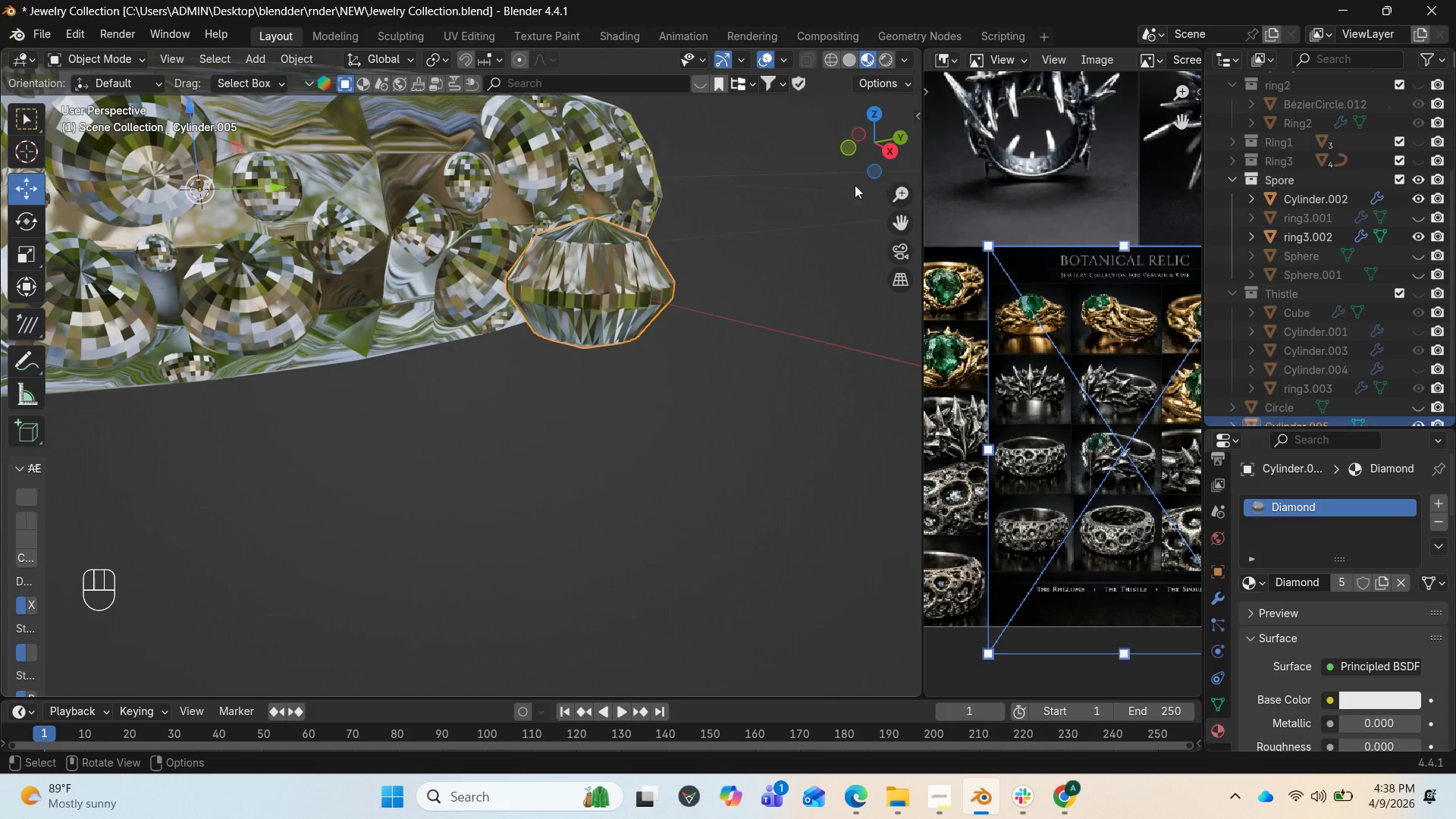 
left_click_drag(start_coordinate=[874, 143], to_coordinate=[838, 170])
 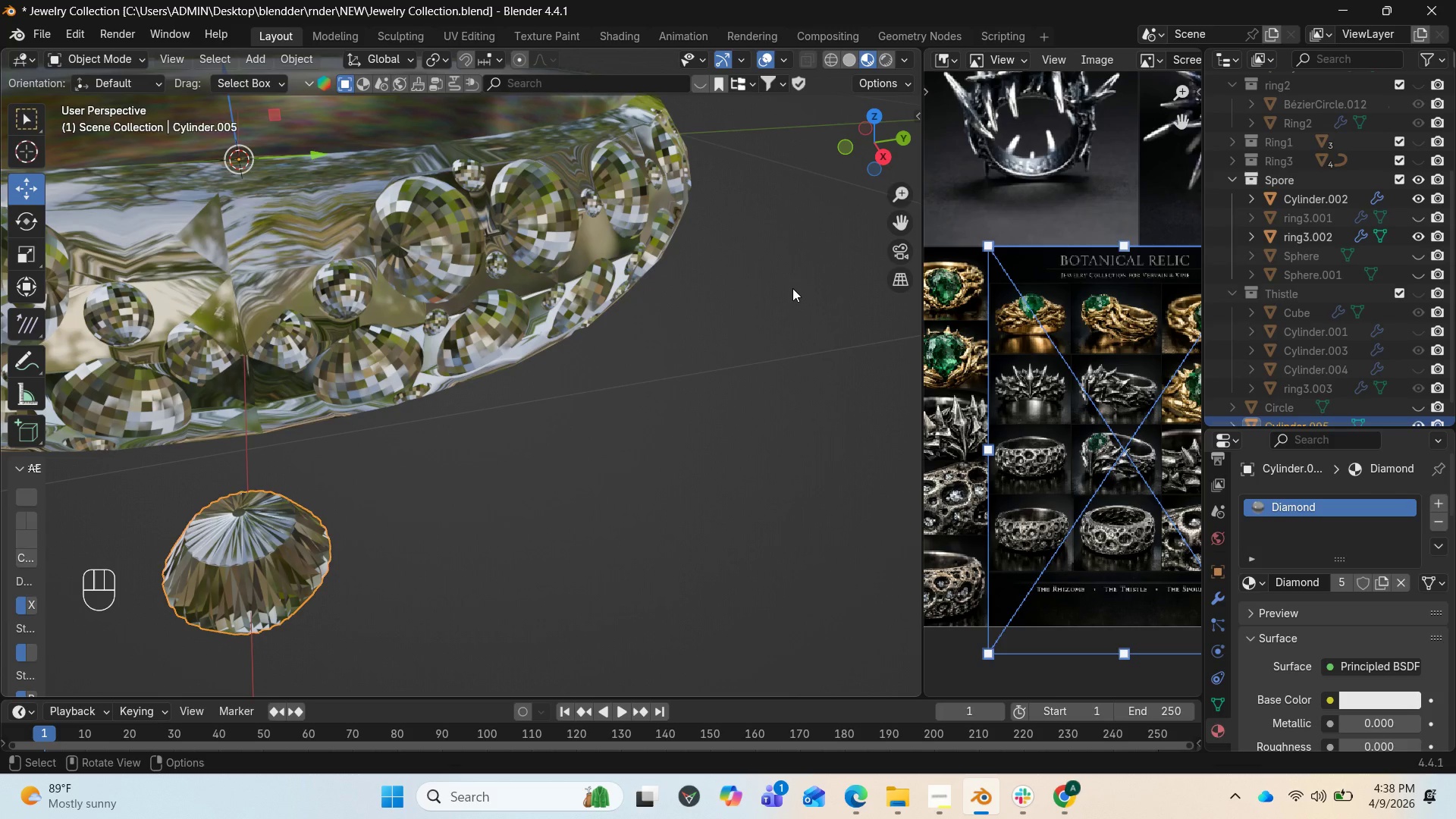 
wait(5.99)
 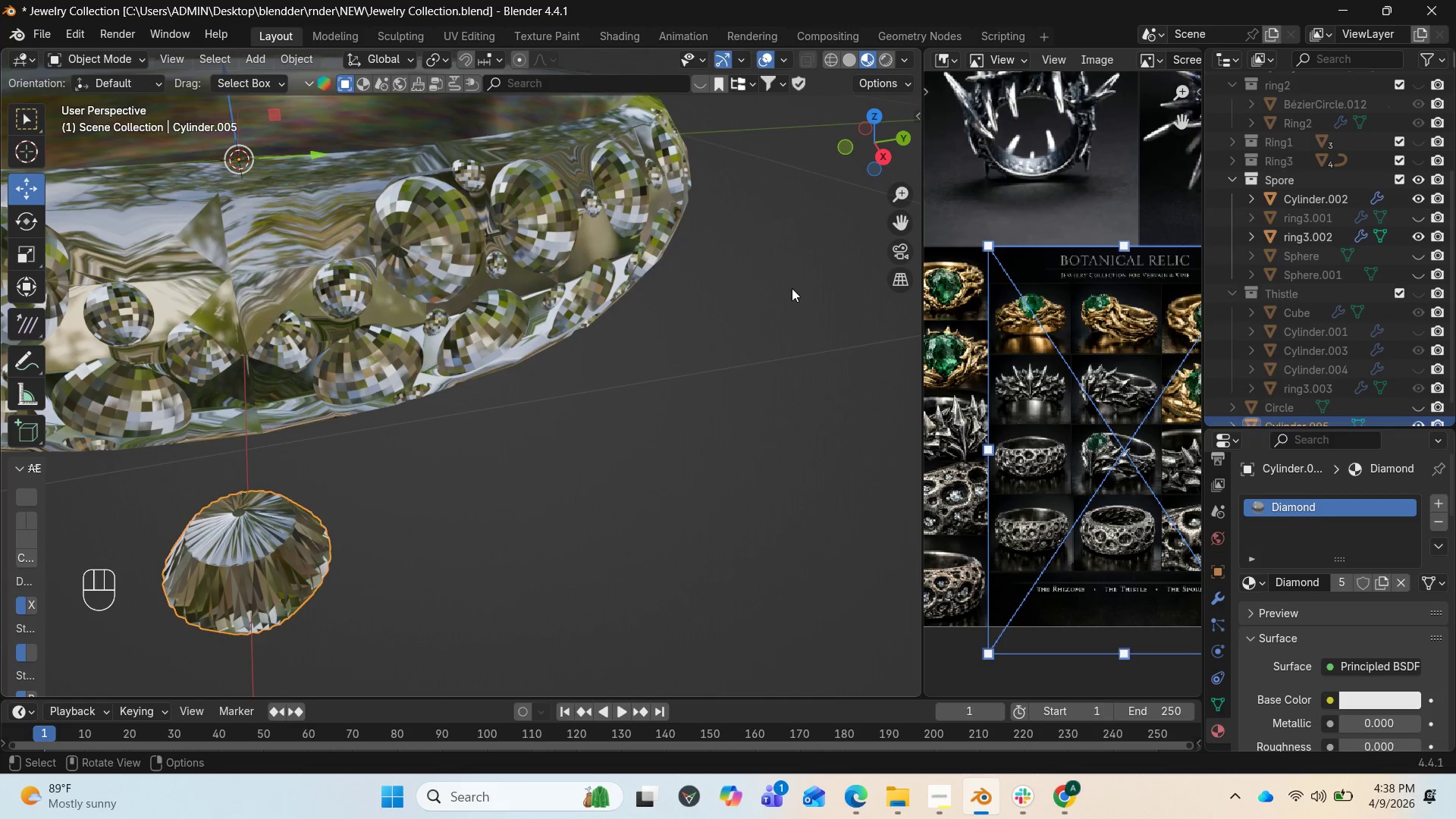 
left_click_drag(start_coordinate=[898, 148], to_coordinate=[40, 123])
 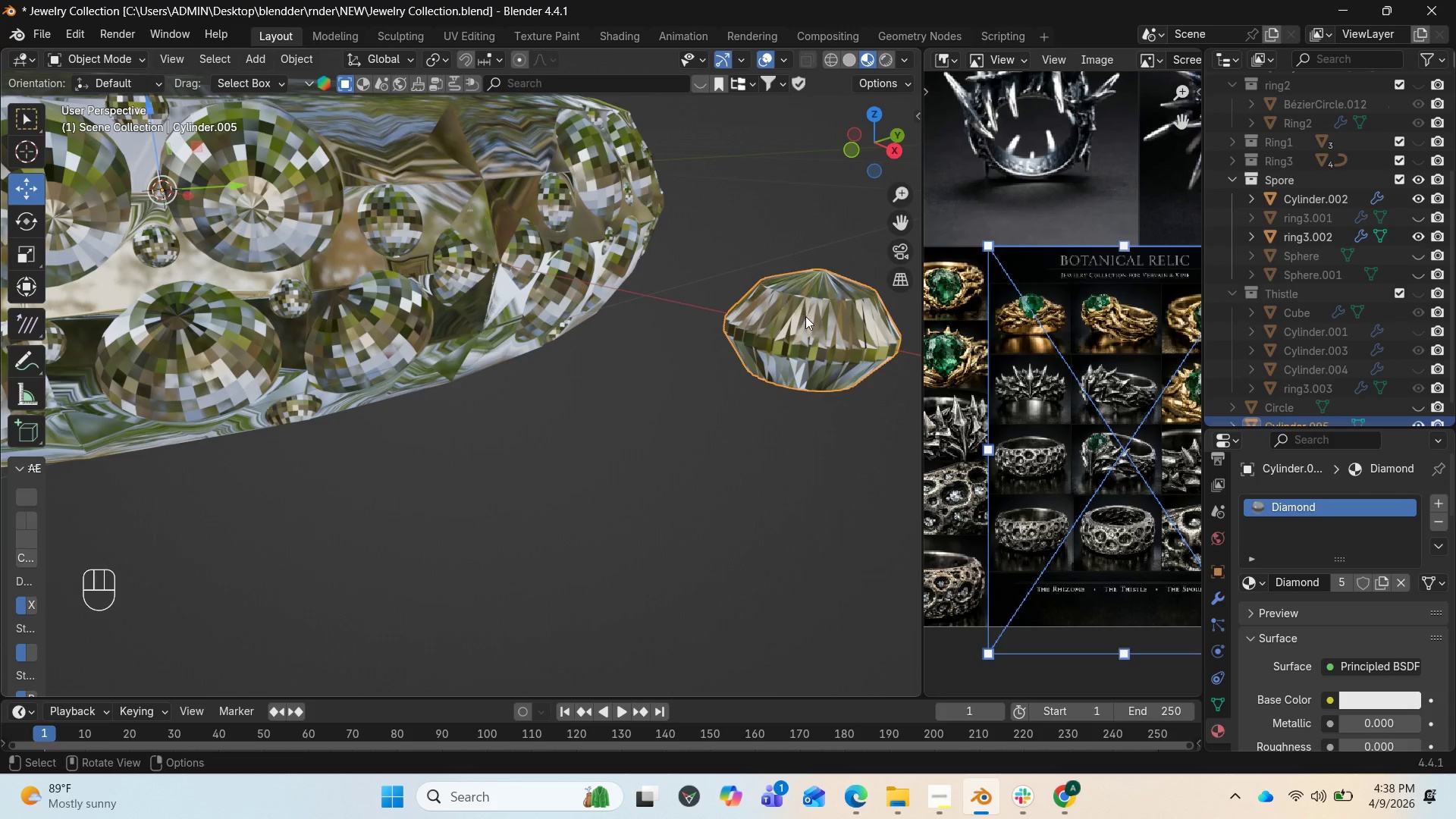 
scroll: coordinate [808, 321], scroll_direction: down, amount: 2.0
 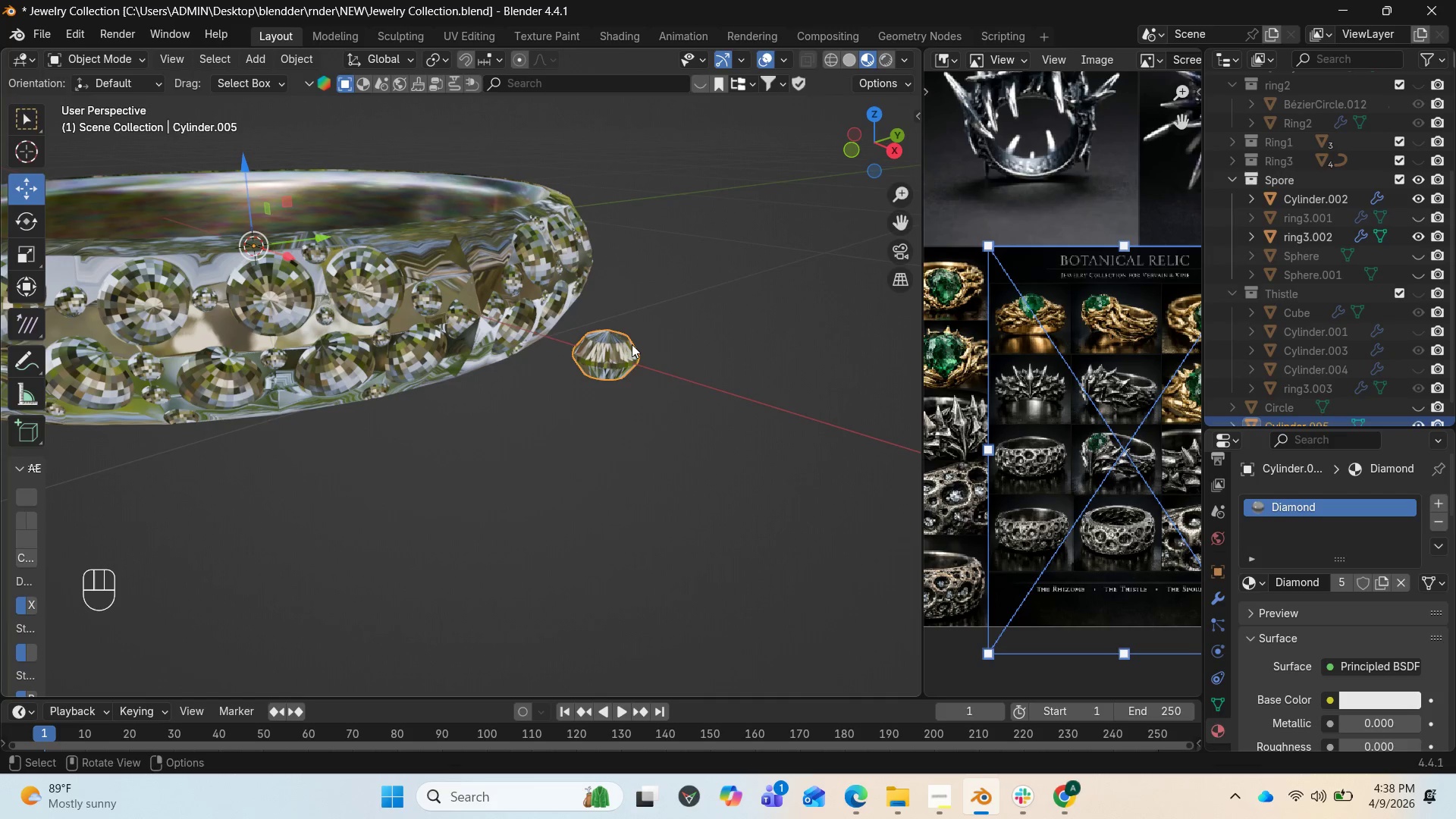 
left_click([623, 366])
 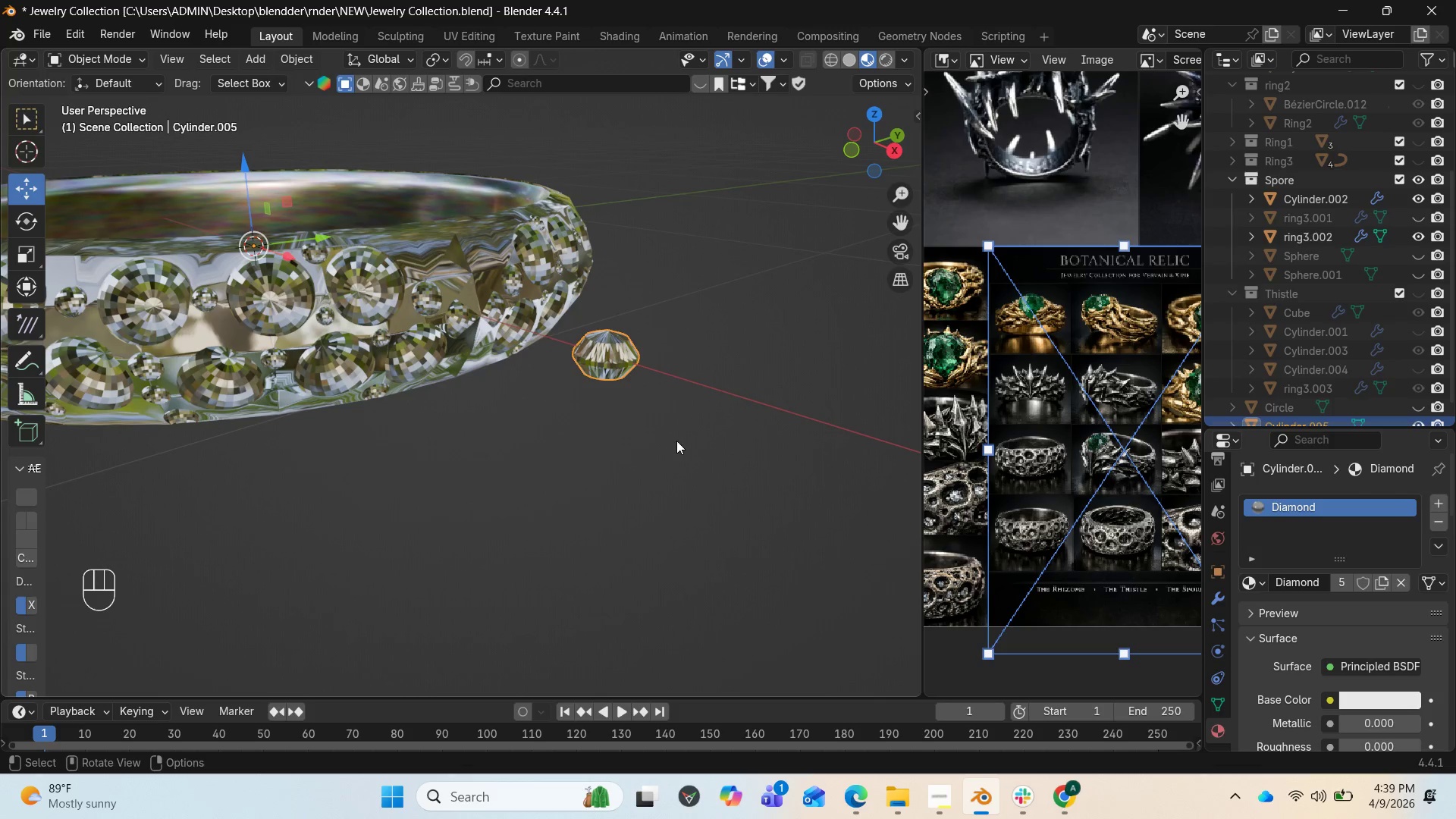 
key(R)
 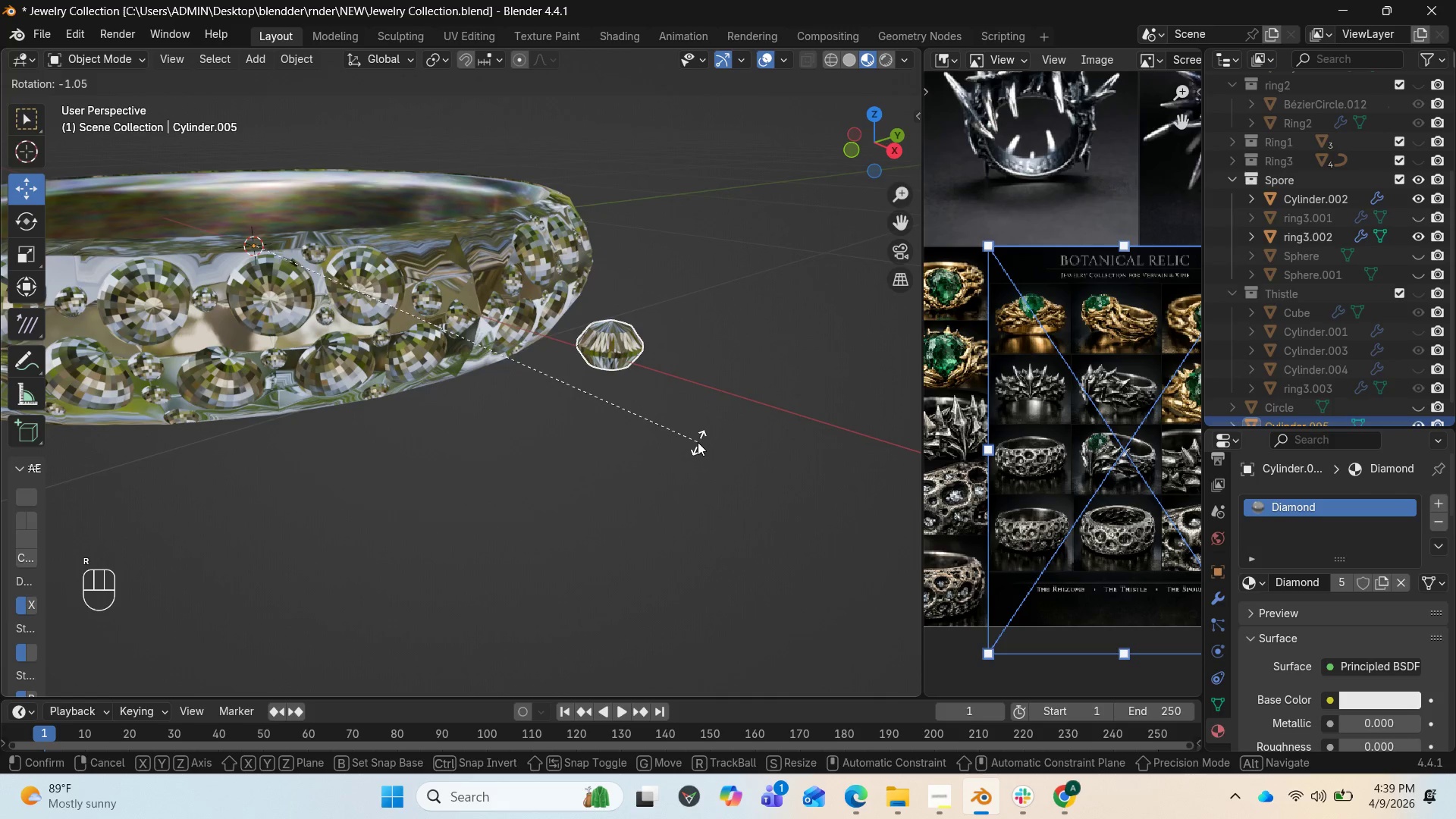 
right_click([700, 442])
 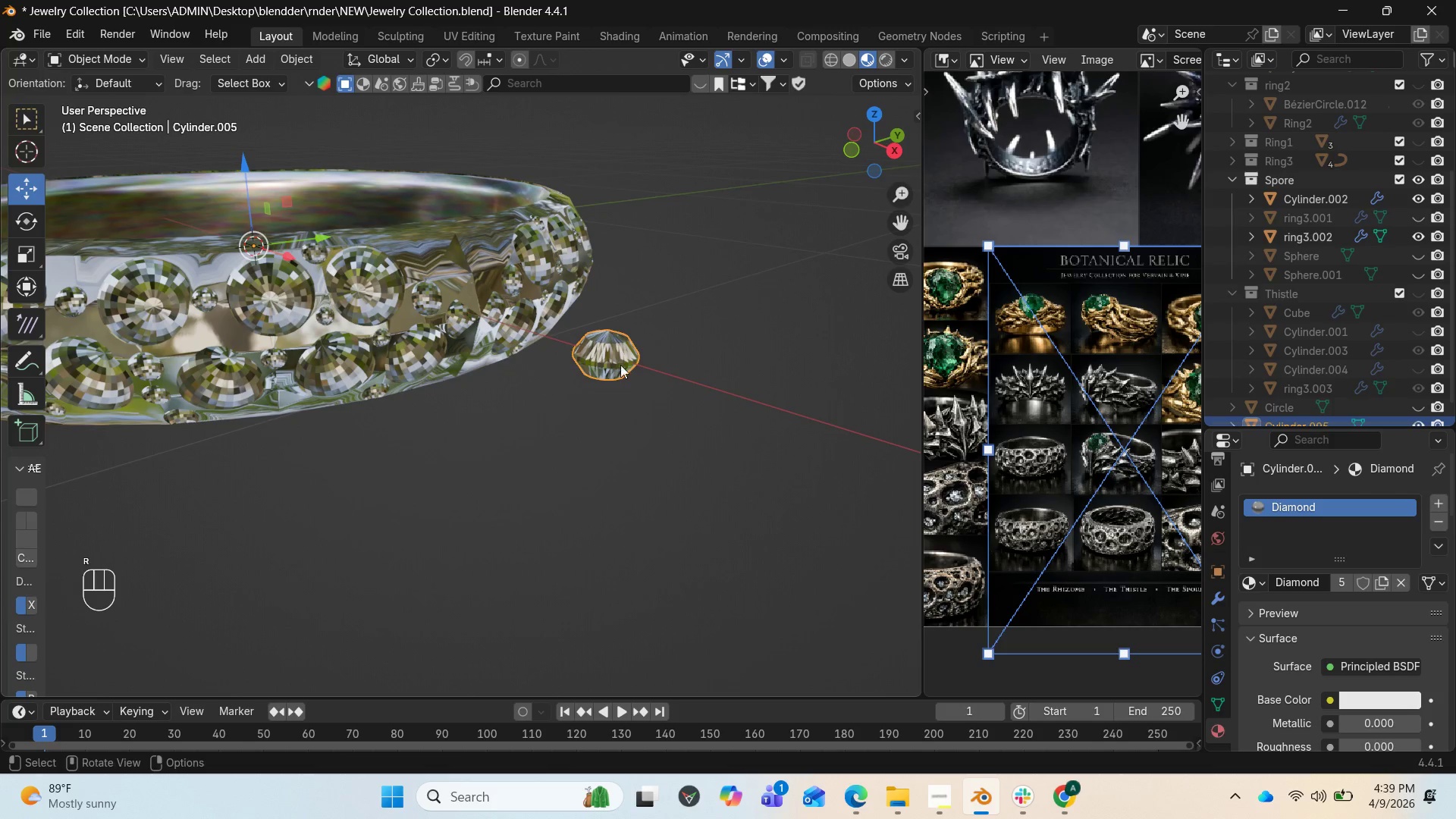 
right_click([606, 360])
 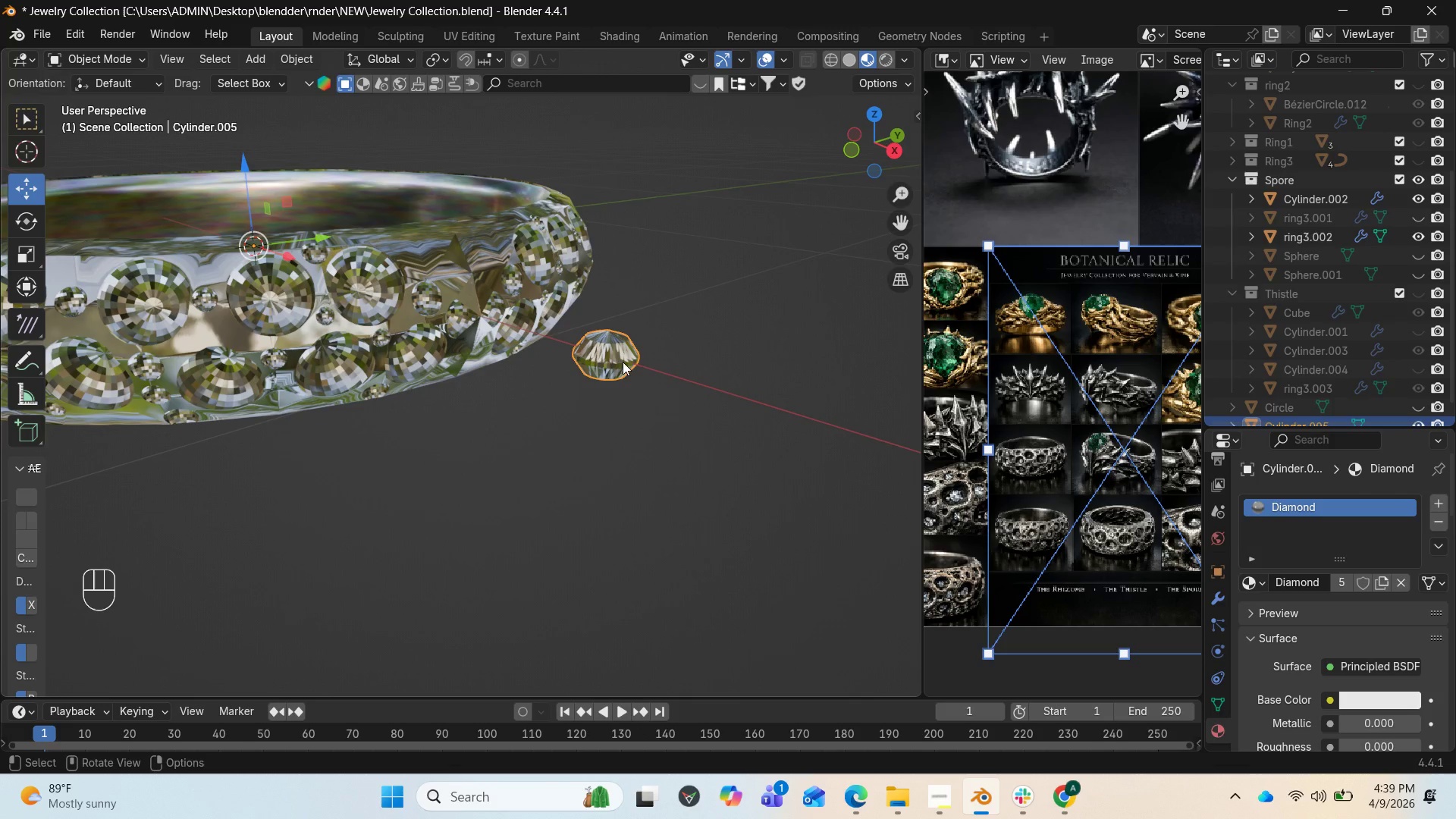 
right_click([616, 361])
 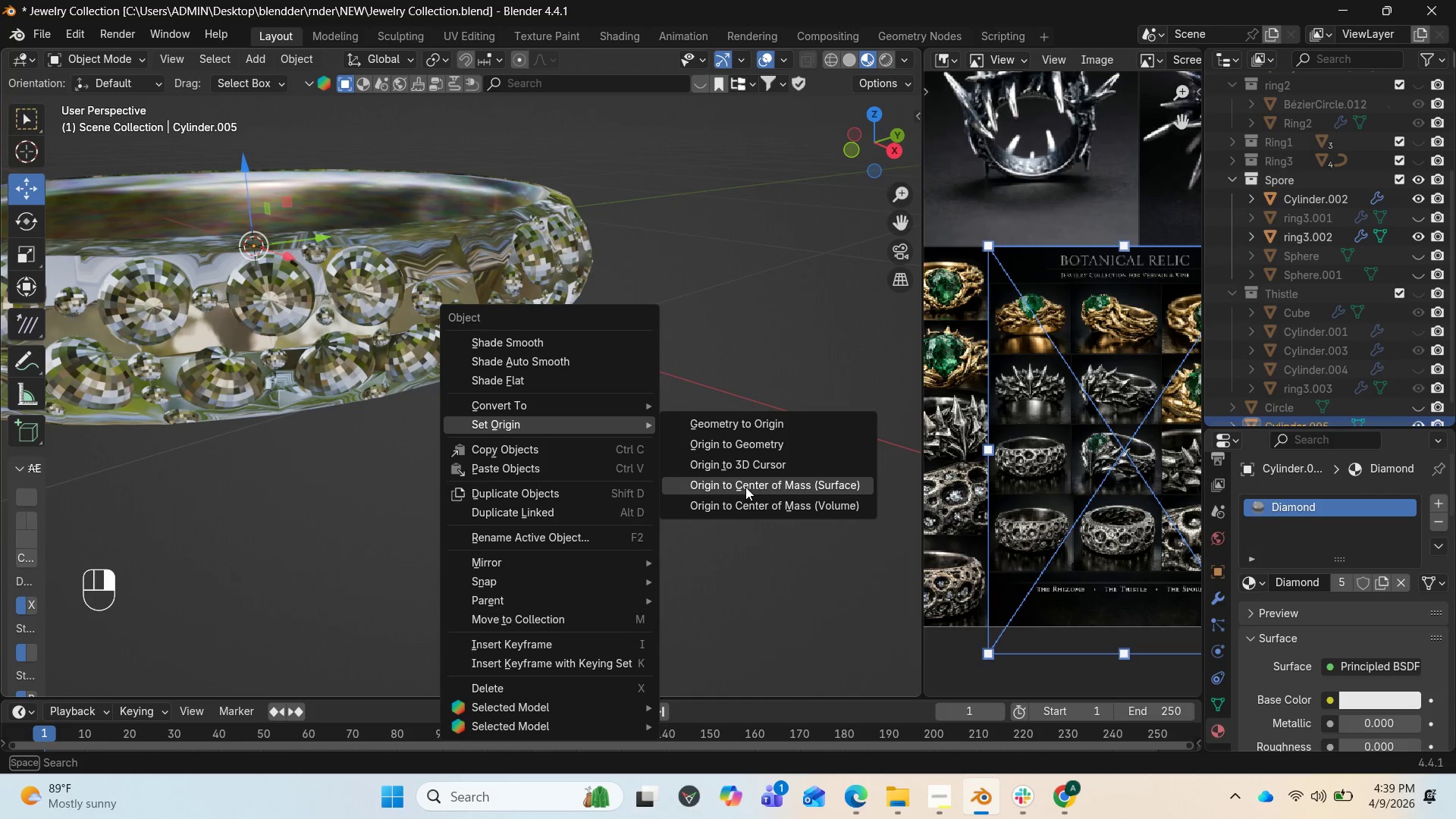 
wait(5.52)
 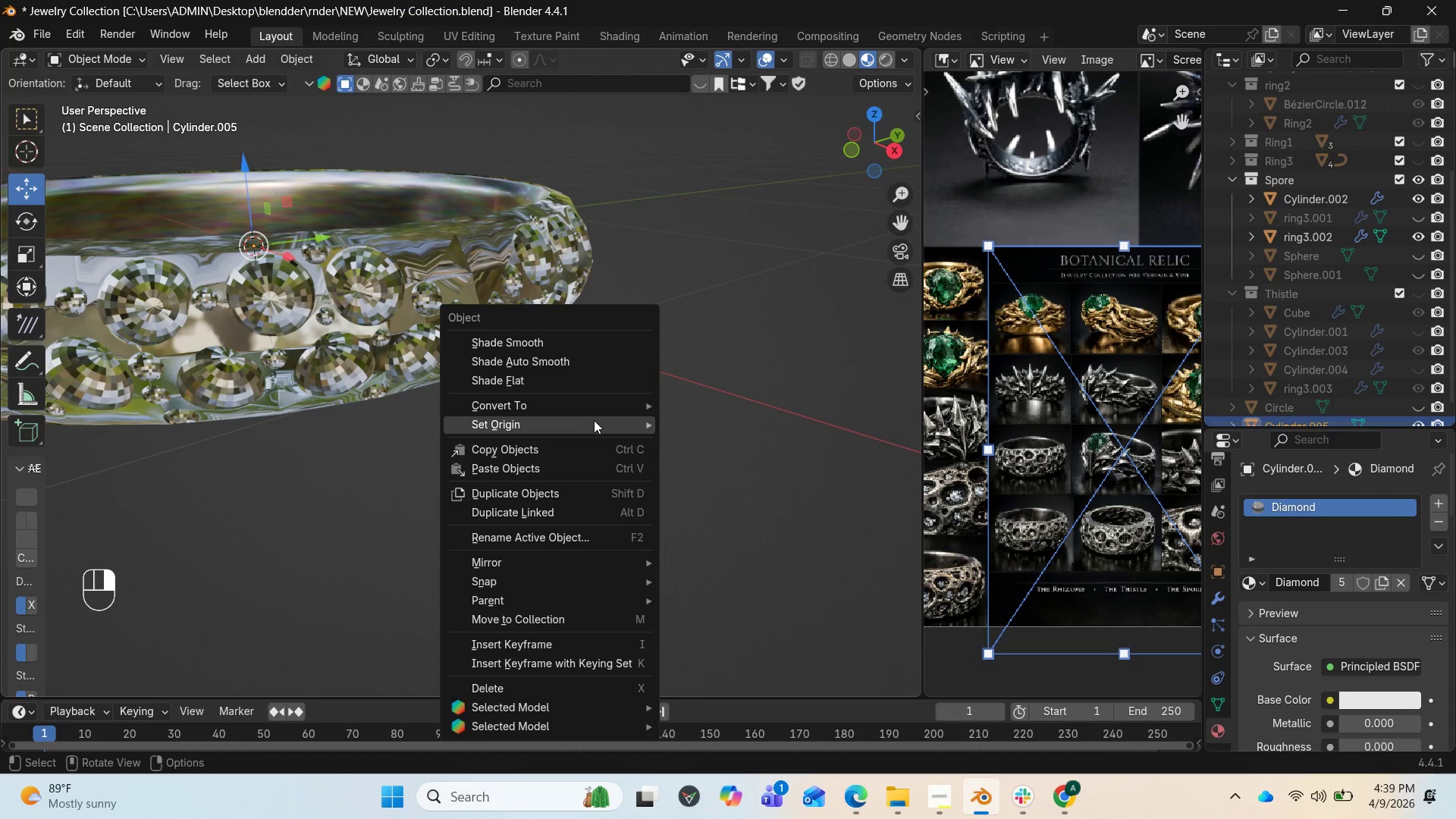 
left_click([745, 487])
 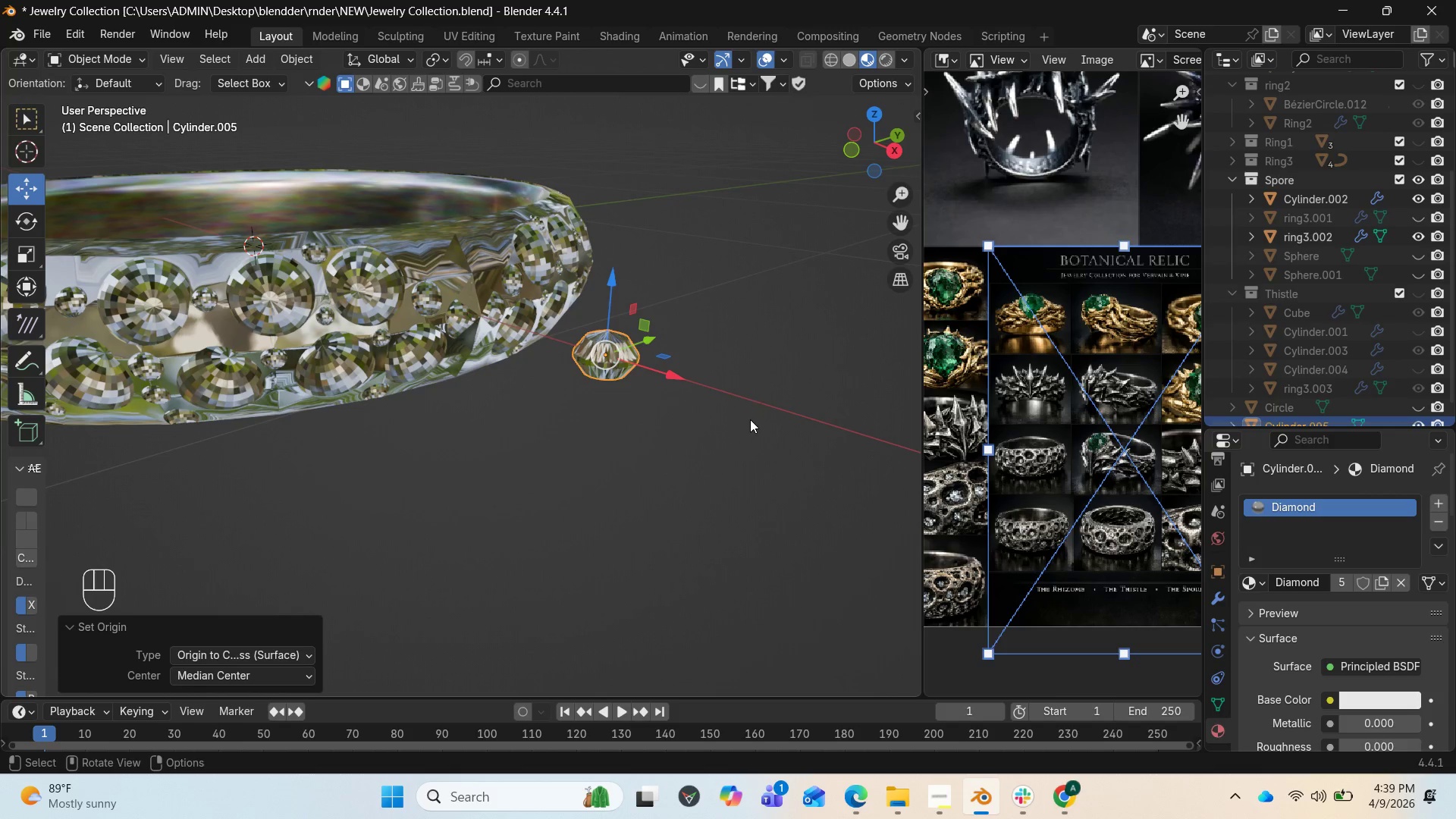 
type(rxy)
 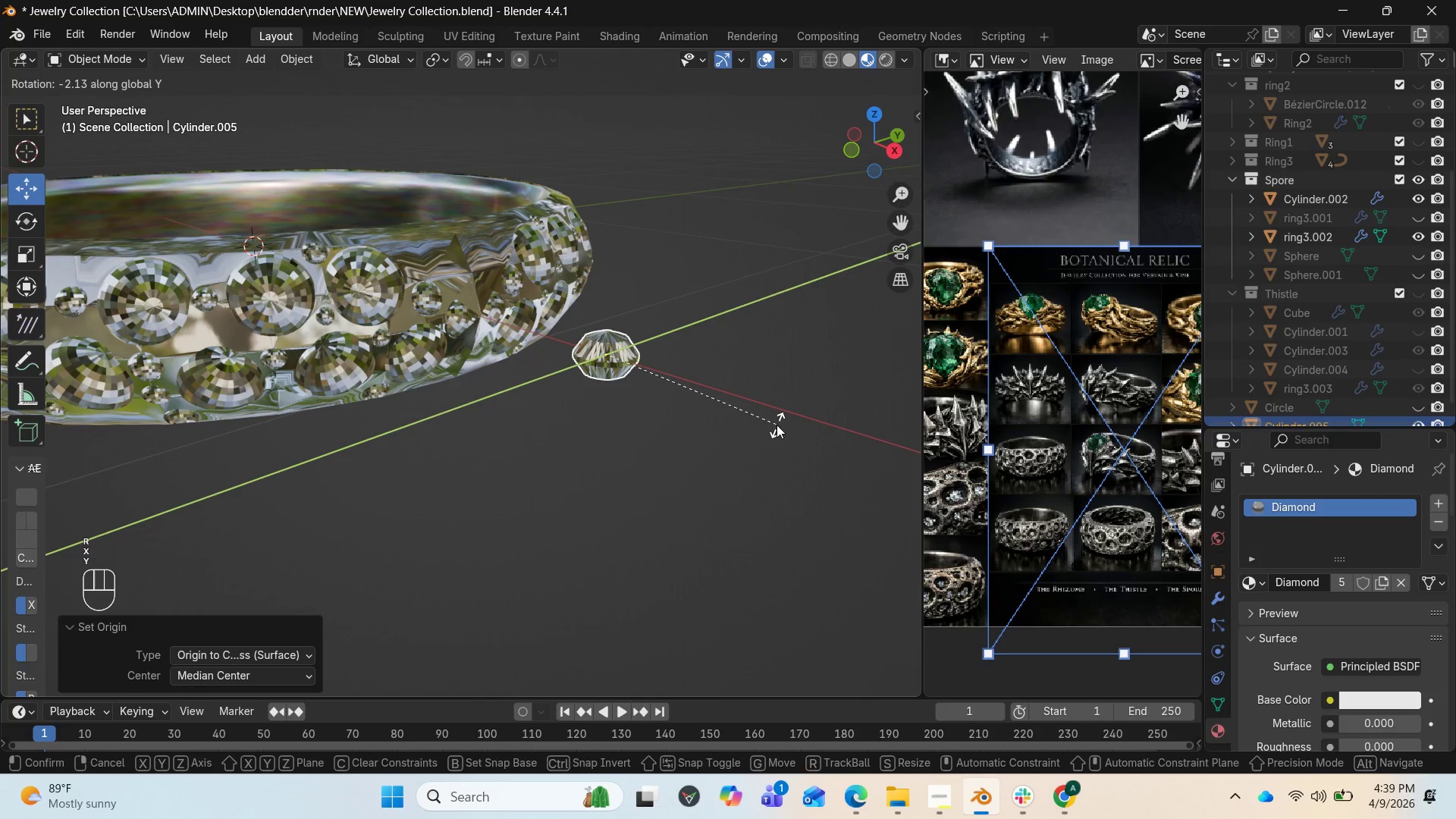 
type(90)
 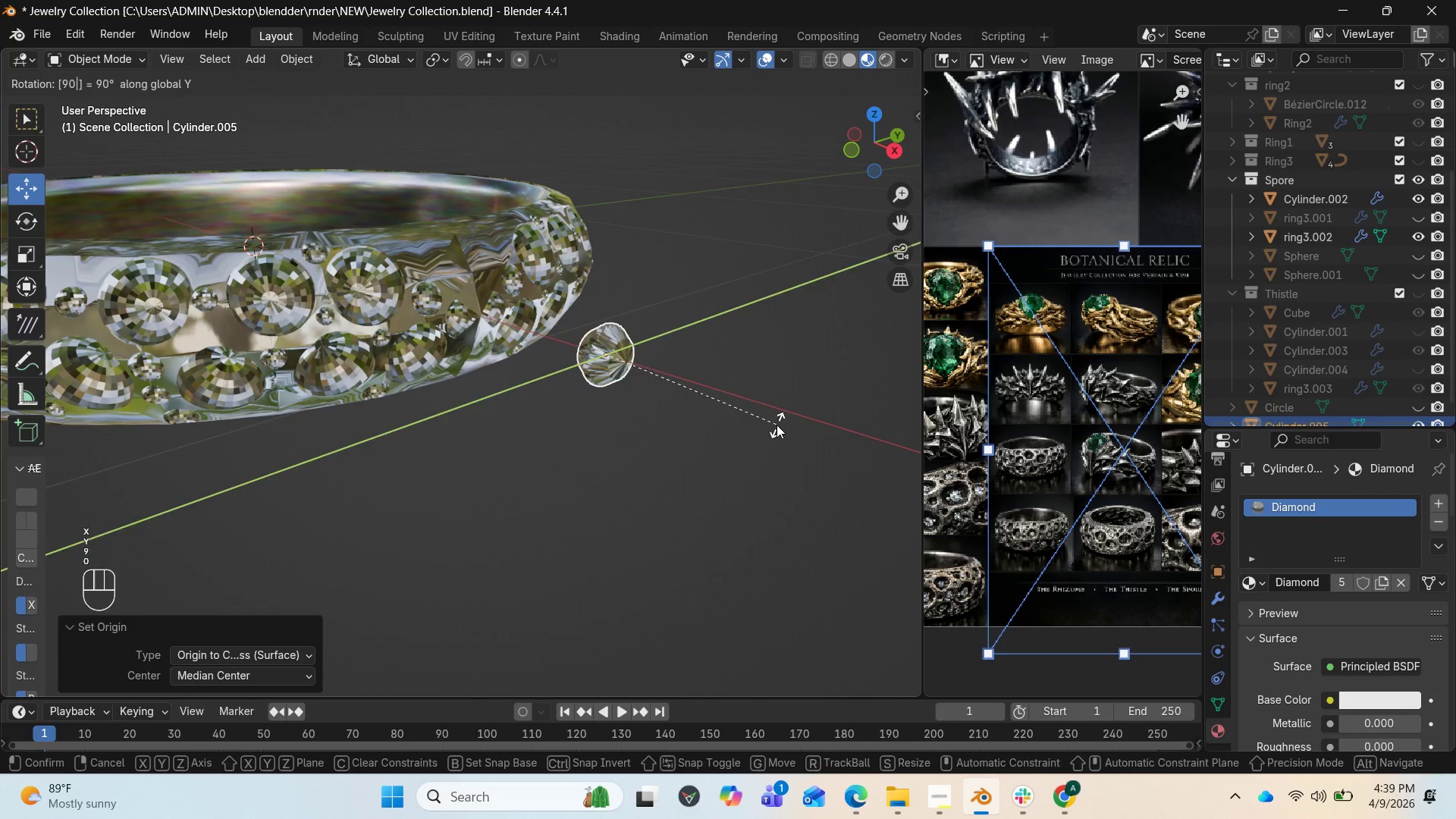 
key(Enter)
 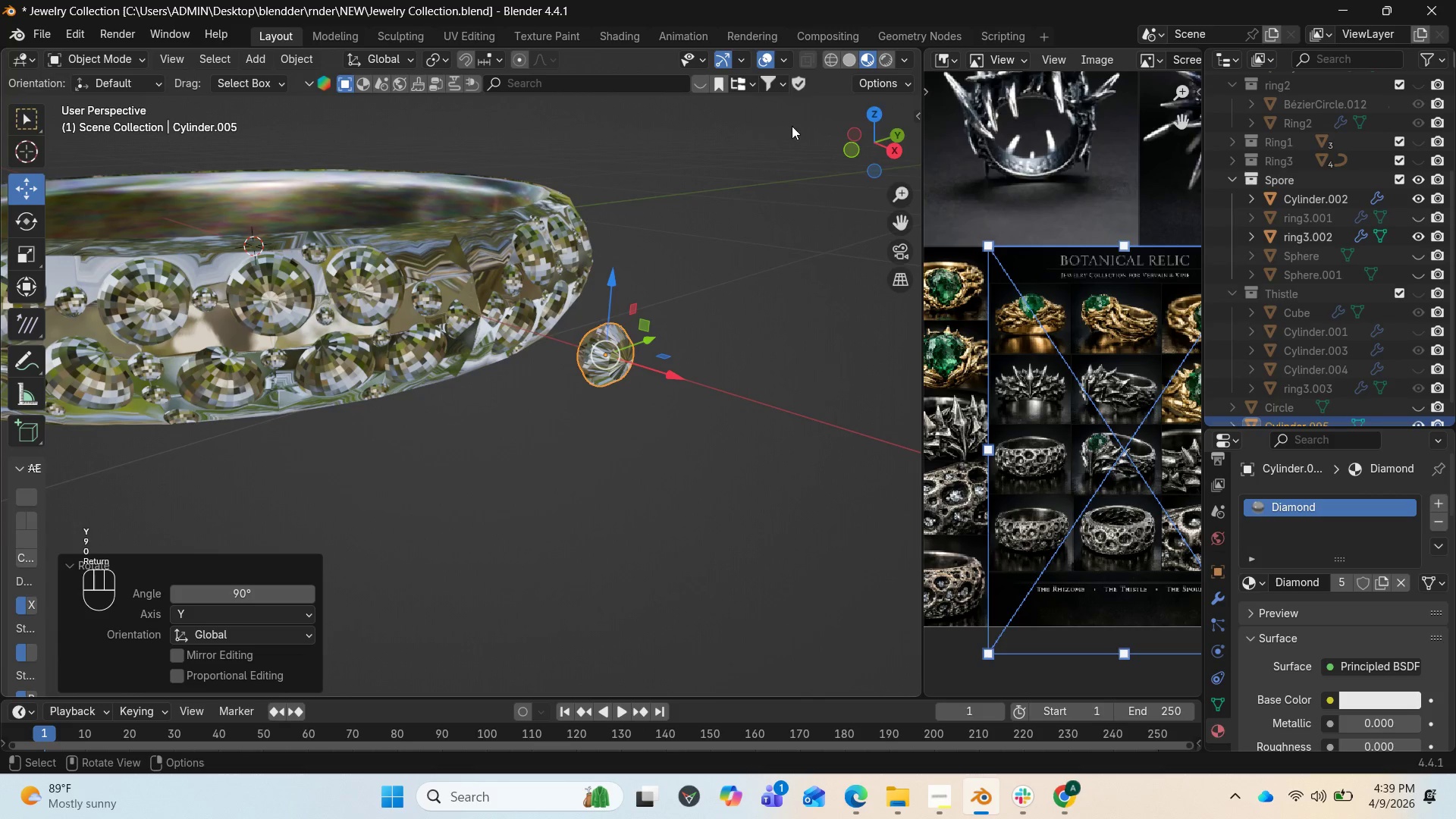 
left_click_drag(start_coordinate=[896, 131], to_coordinate=[792, 130])
 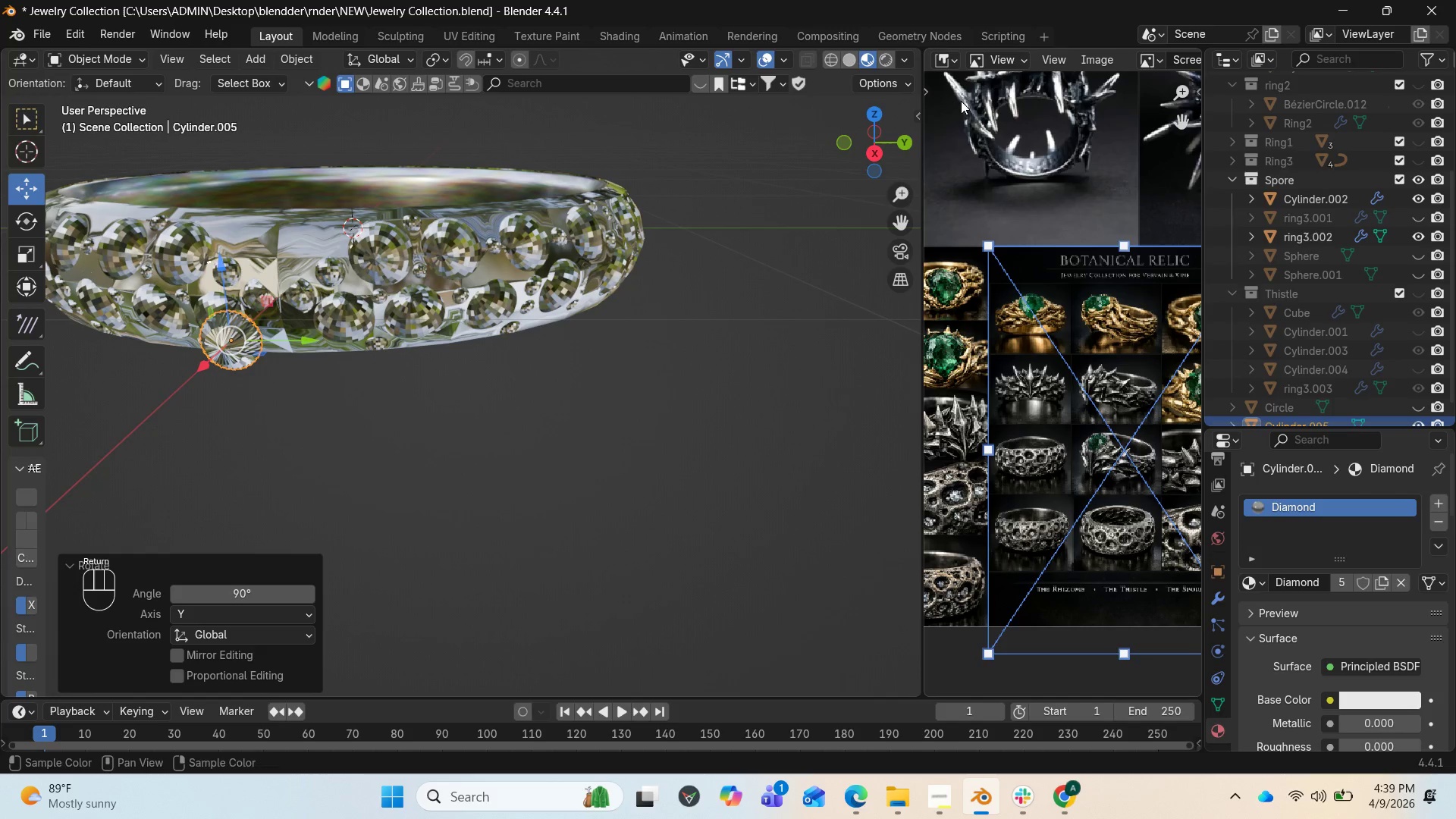 
left_click_drag(start_coordinate=[890, 125], to_coordinate=[835, 140])
 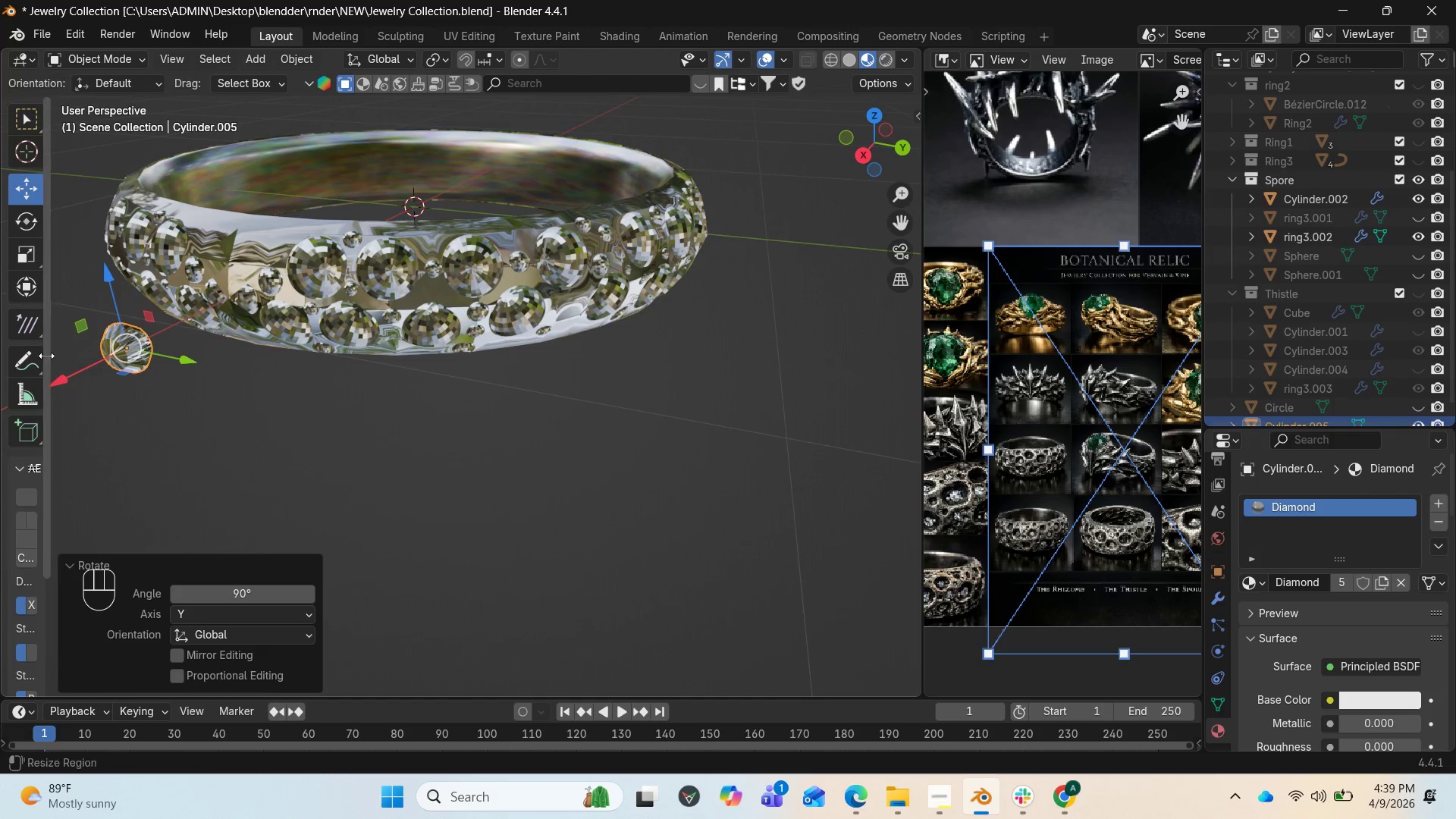 
left_click_drag(start_coordinate=[62, 378], to_coordinate=[161, 349])
 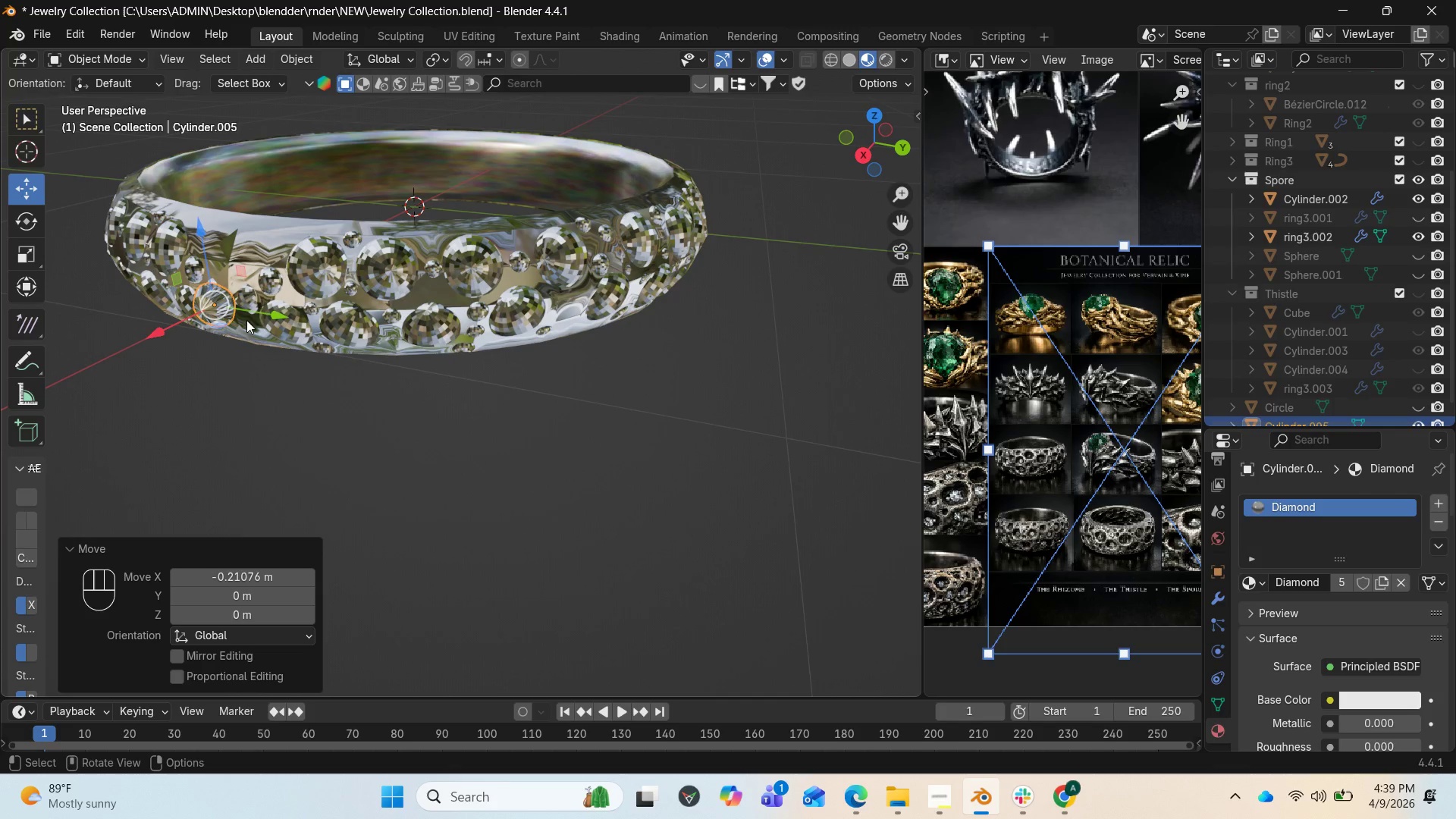 
scroll: coordinate [257, 309], scroll_direction: up, amount: 1.0
 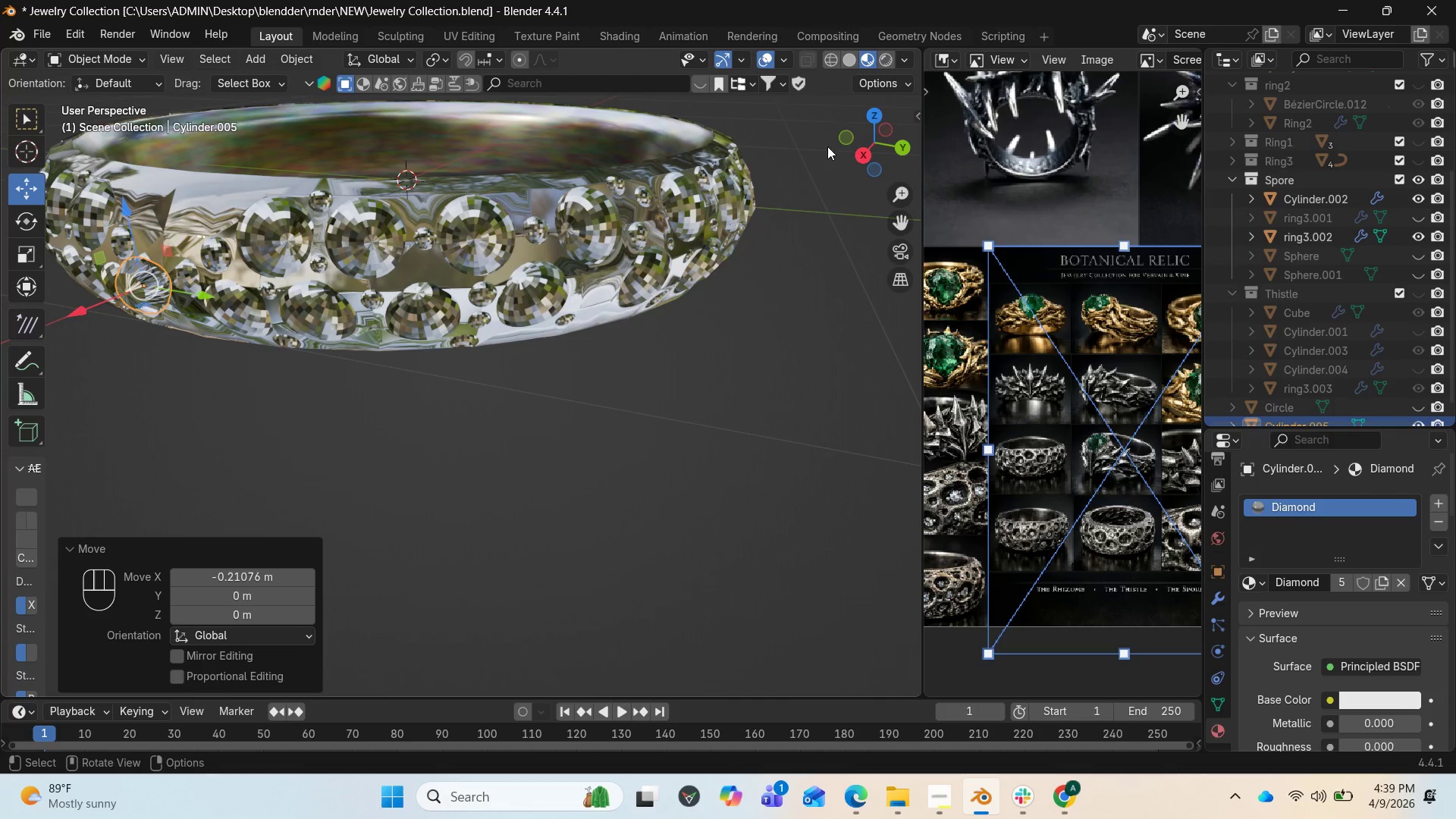 
left_click_drag(start_coordinate=[850, 142], to_coordinate=[86, 131])
 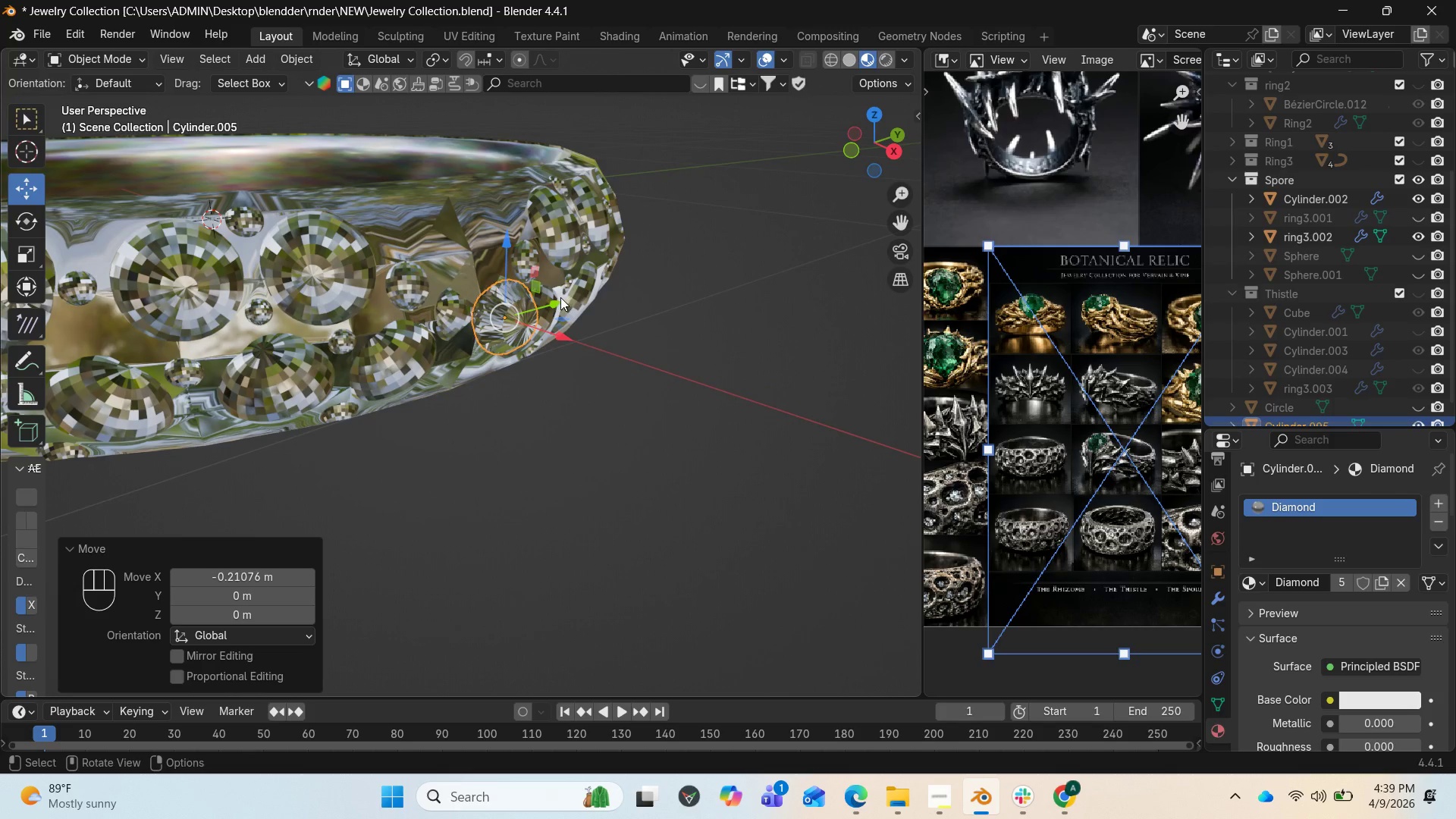 
left_click_drag(start_coordinate=[560, 297], to_coordinate=[426, 318])
 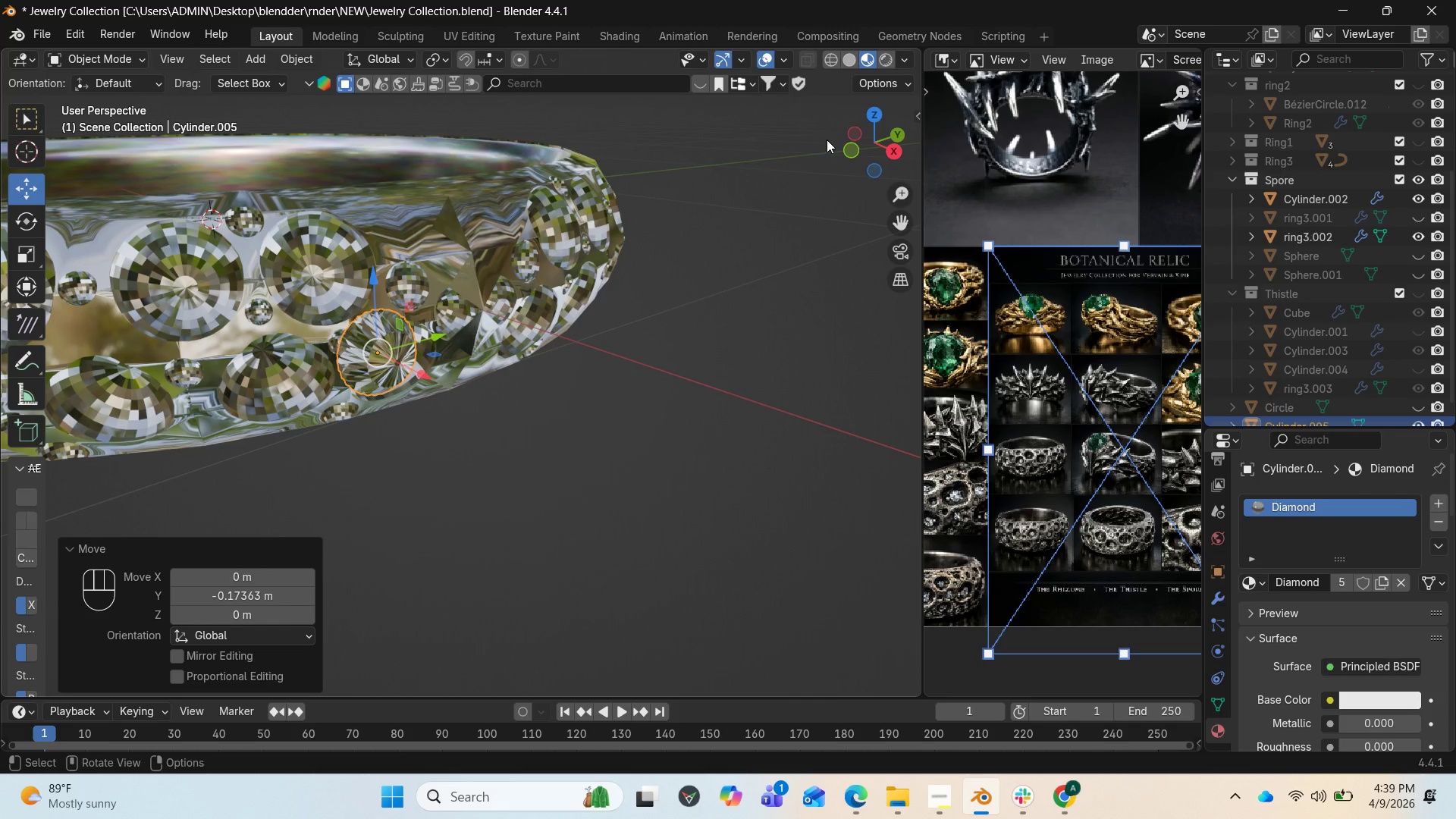 
left_click_drag(start_coordinate=[858, 143], to_coordinate=[909, 164])
 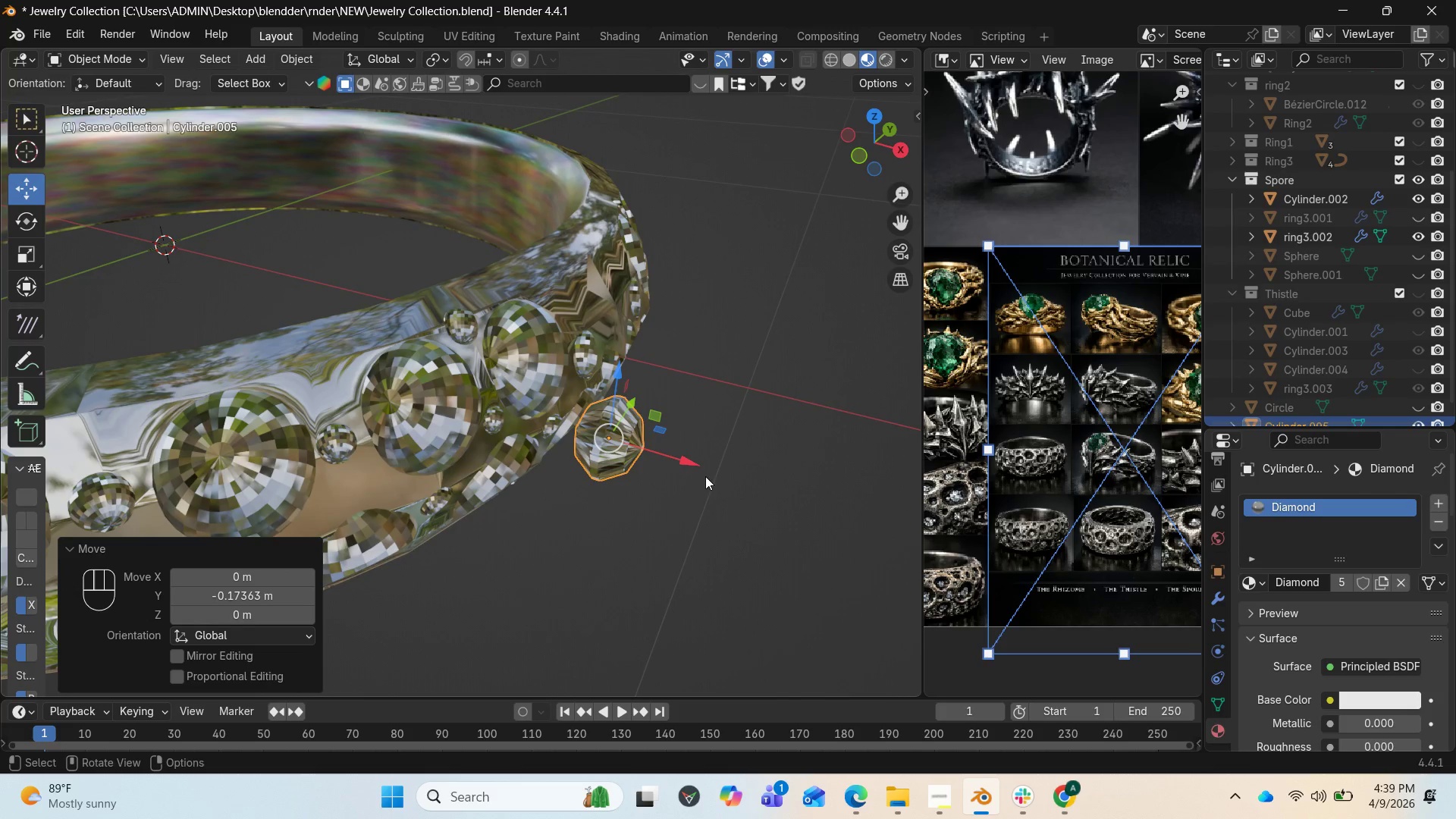 
left_click_drag(start_coordinate=[694, 471], to_coordinate=[612, 447])
 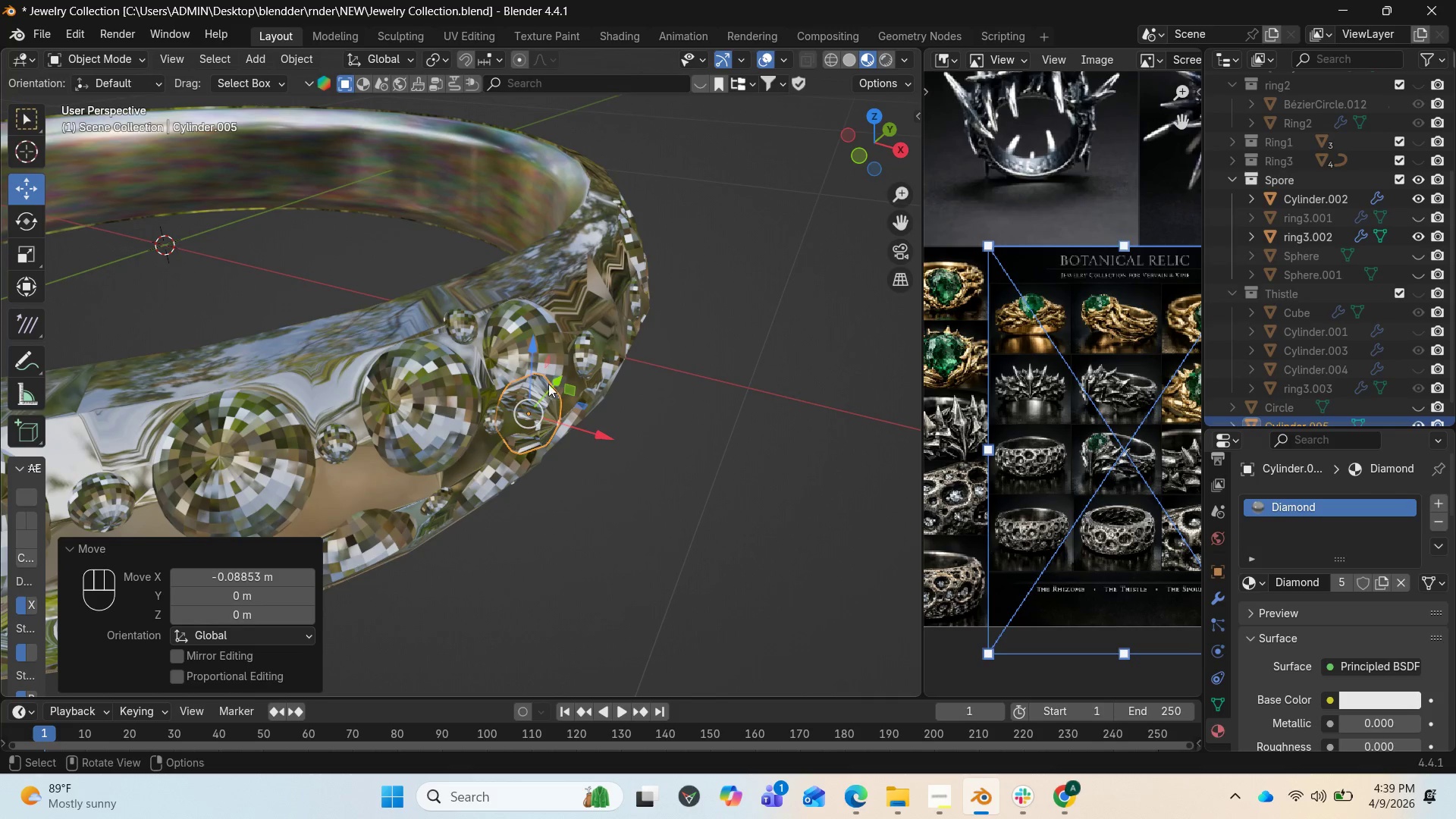 
left_click_drag(start_coordinate=[538, 375], to_coordinate=[524, 326])
 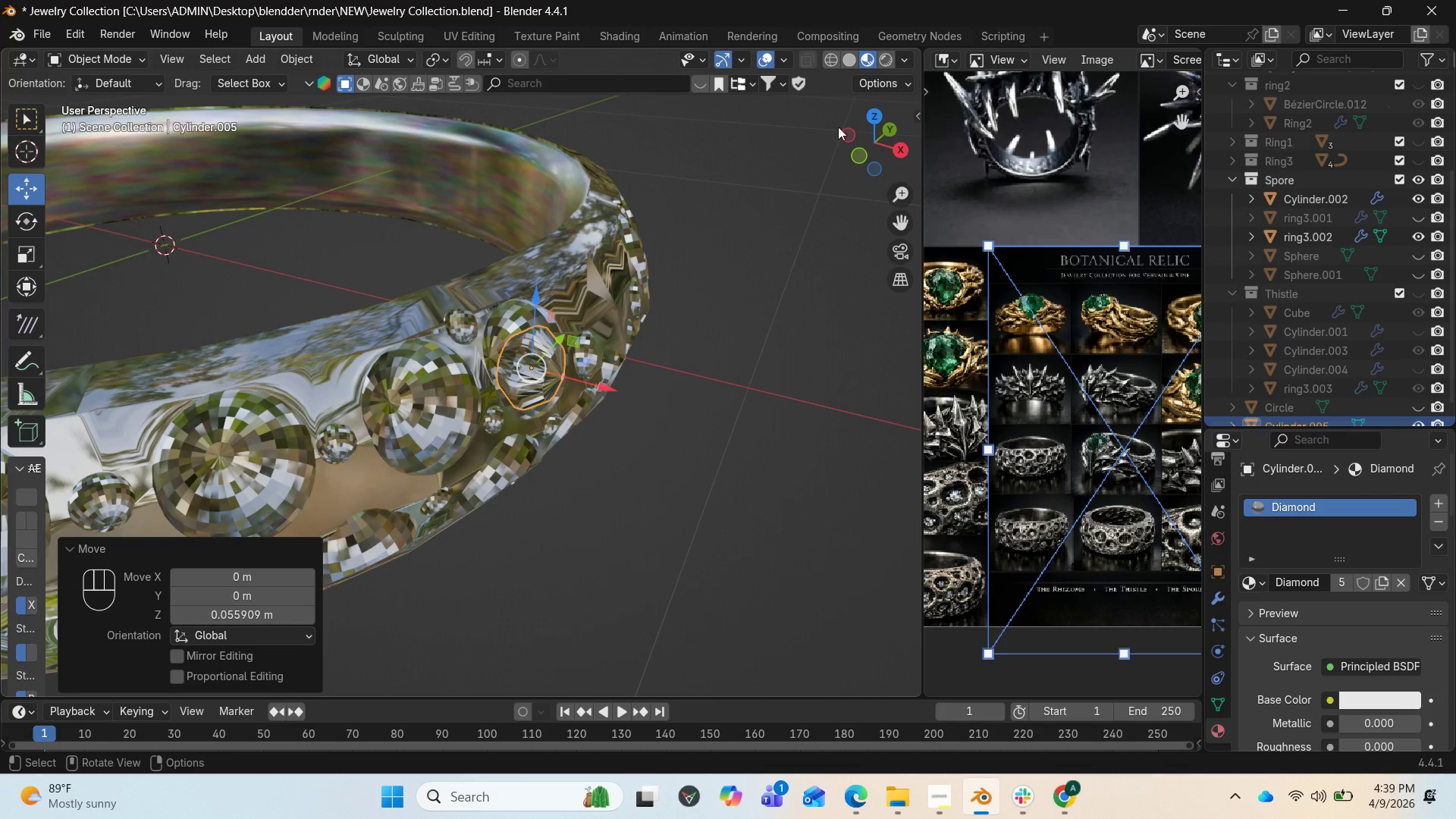 
left_click_drag(start_coordinate=[857, 134], to_coordinate=[667, 173])
 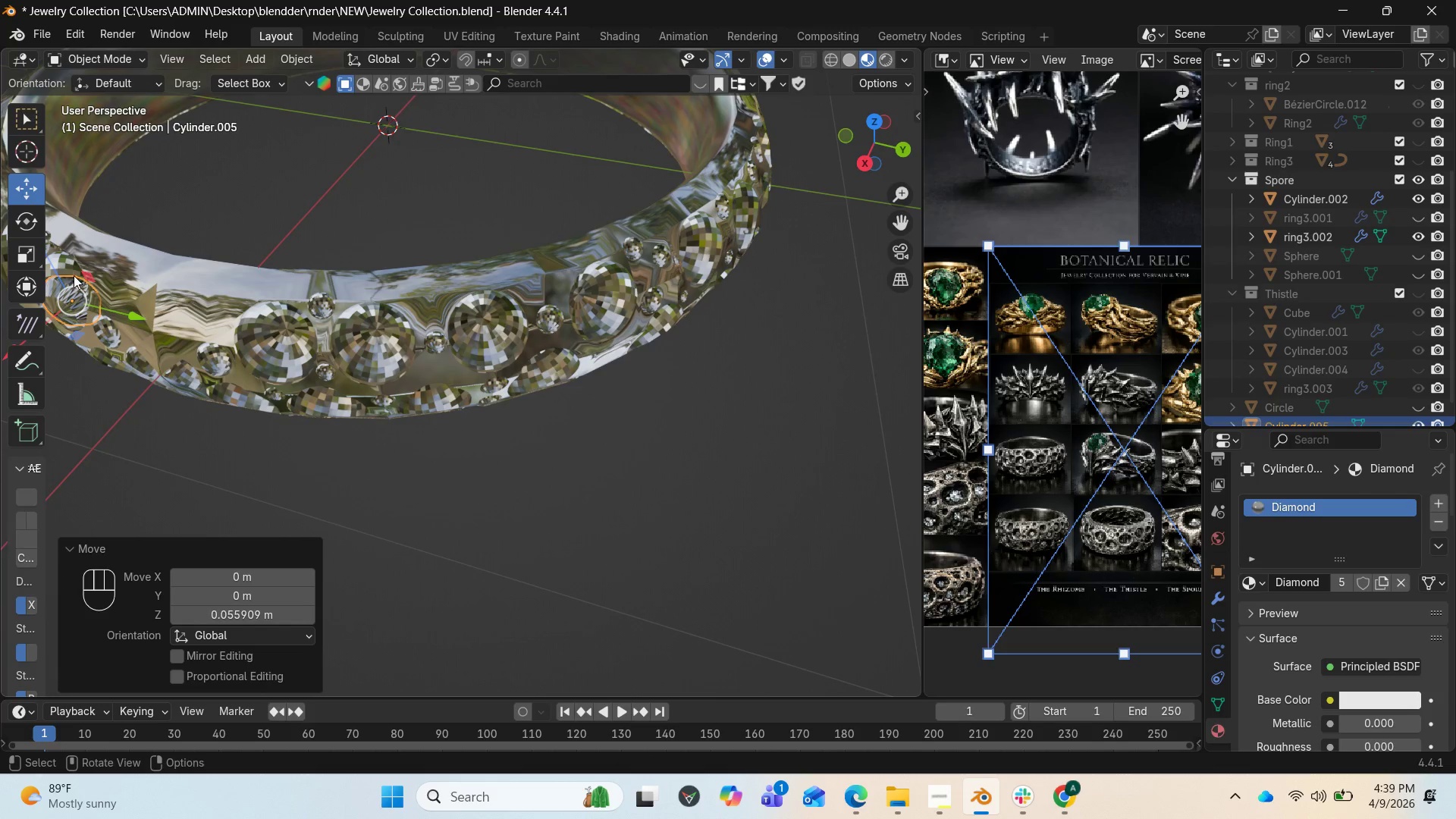 
scroll: coordinate [140, 279], scroll_direction: down, amount: 1.0
 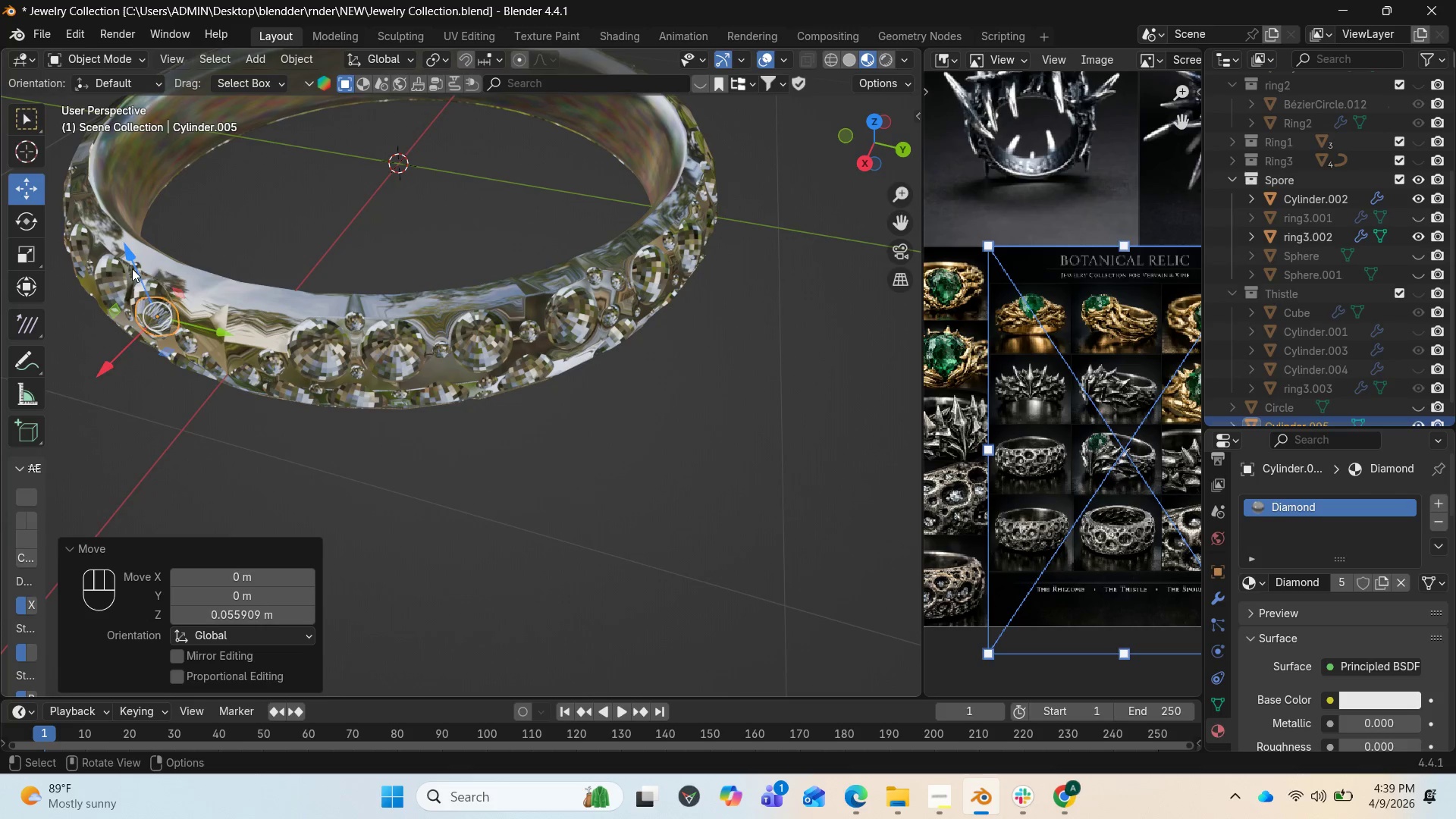 
left_click_drag(start_coordinate=[133, 263], to_coordinate=[133, 246])
 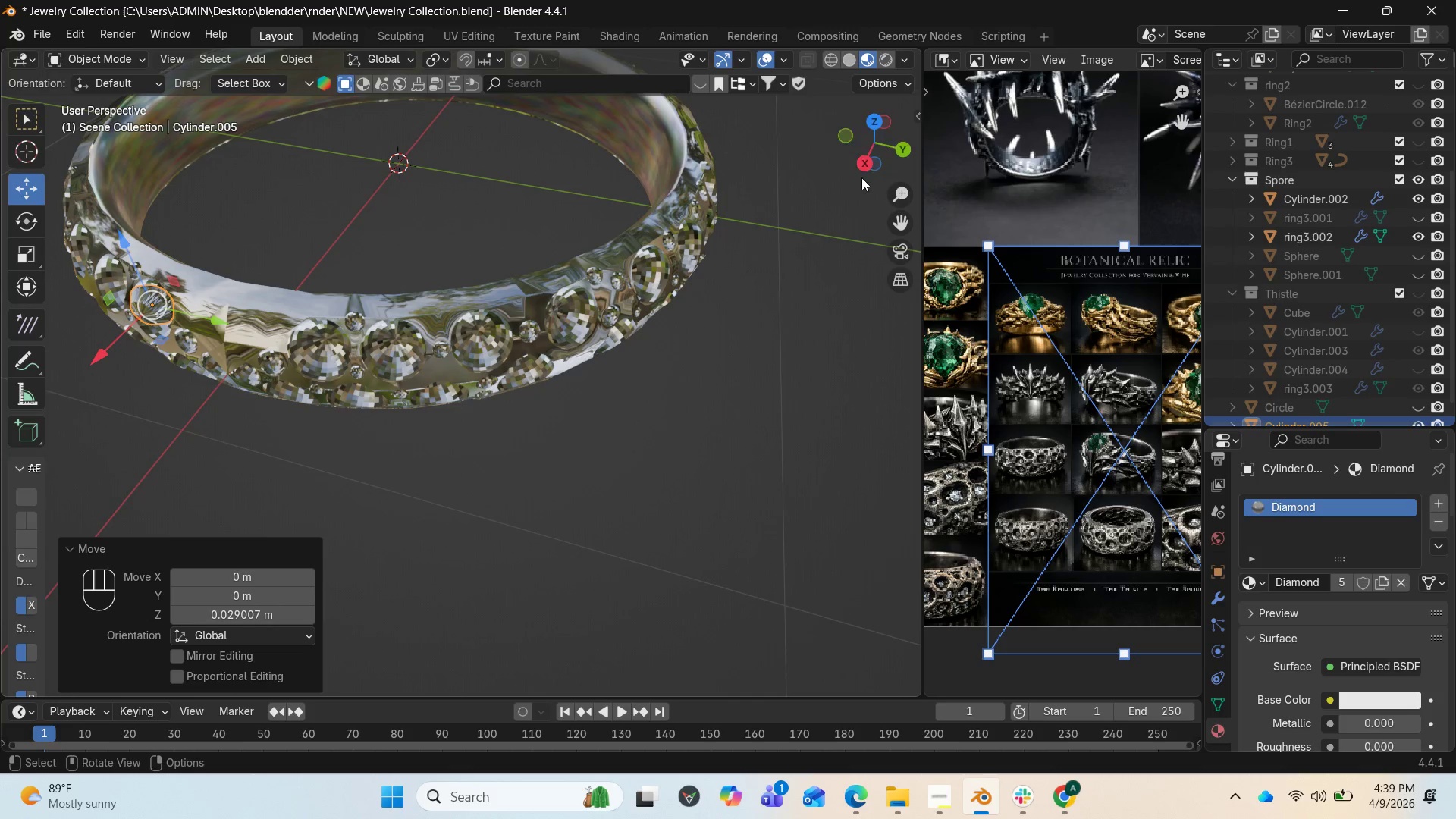 